 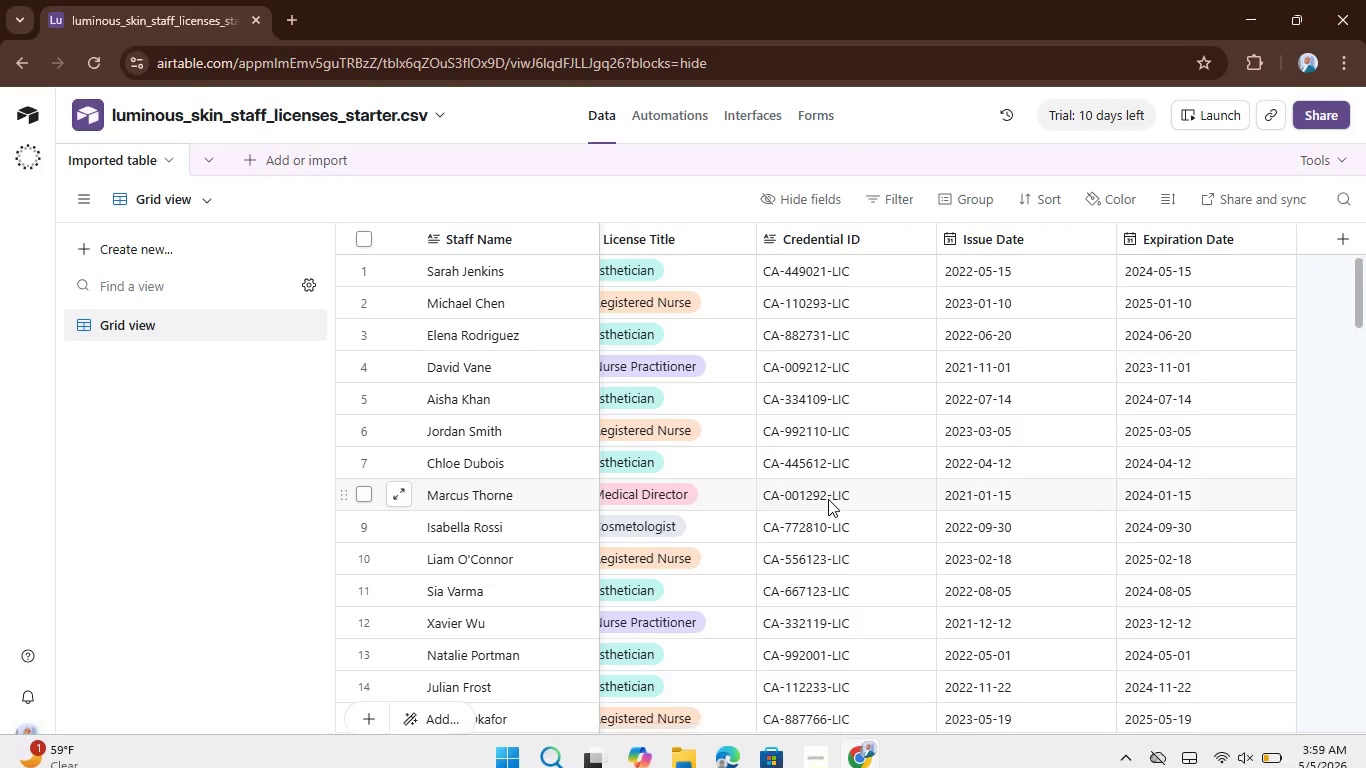 
scroll: coordinate [822, 456], scroll_direction: down, amount: 4.0
 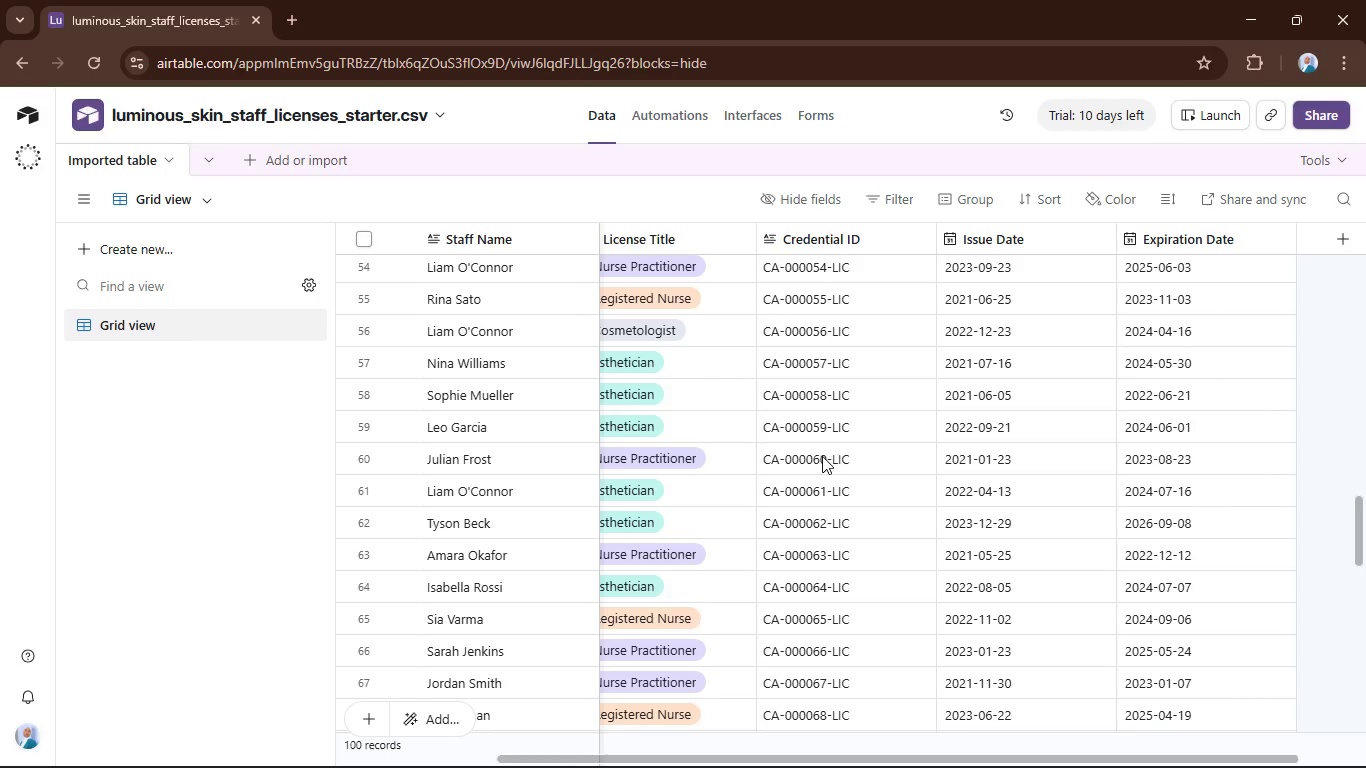 
scroll: coordinate [822, 456], scroll_direction: up, amount: 8.0
 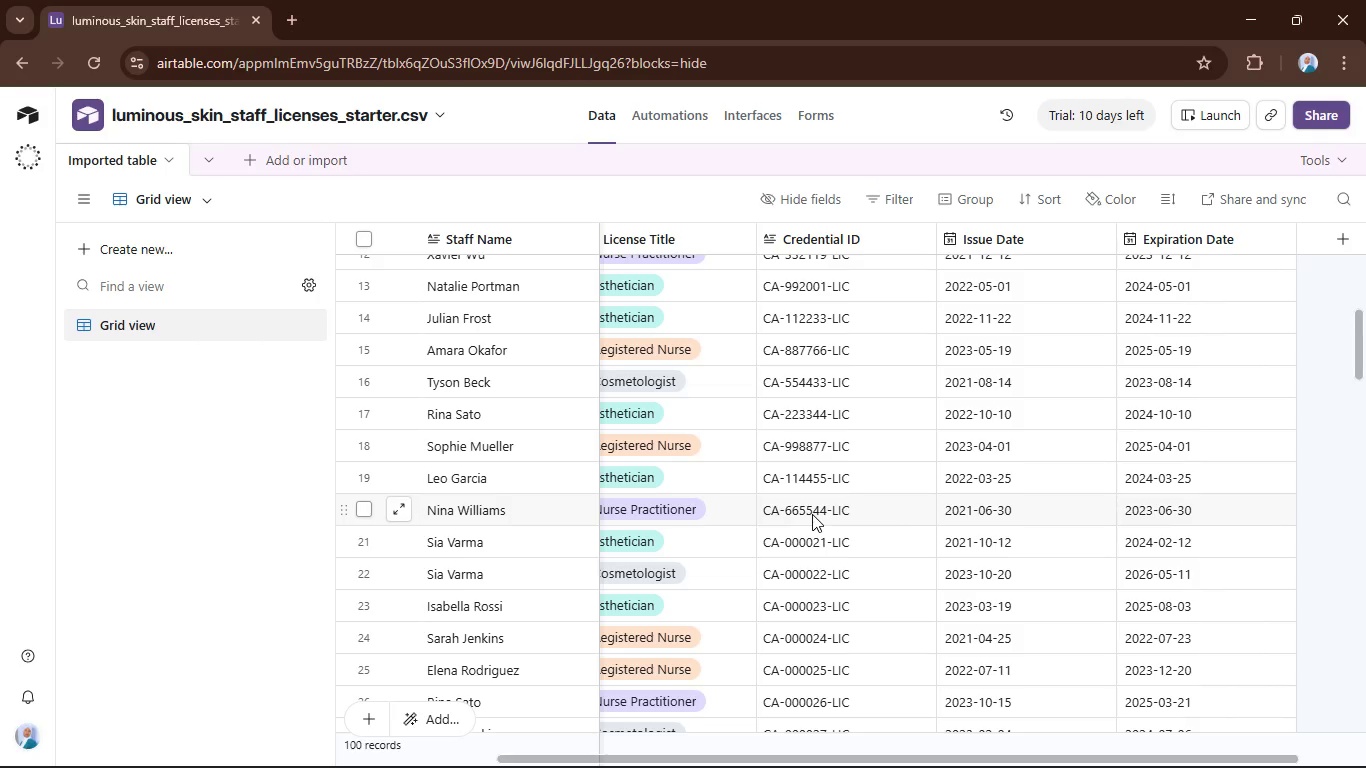 
wait(5.26)
 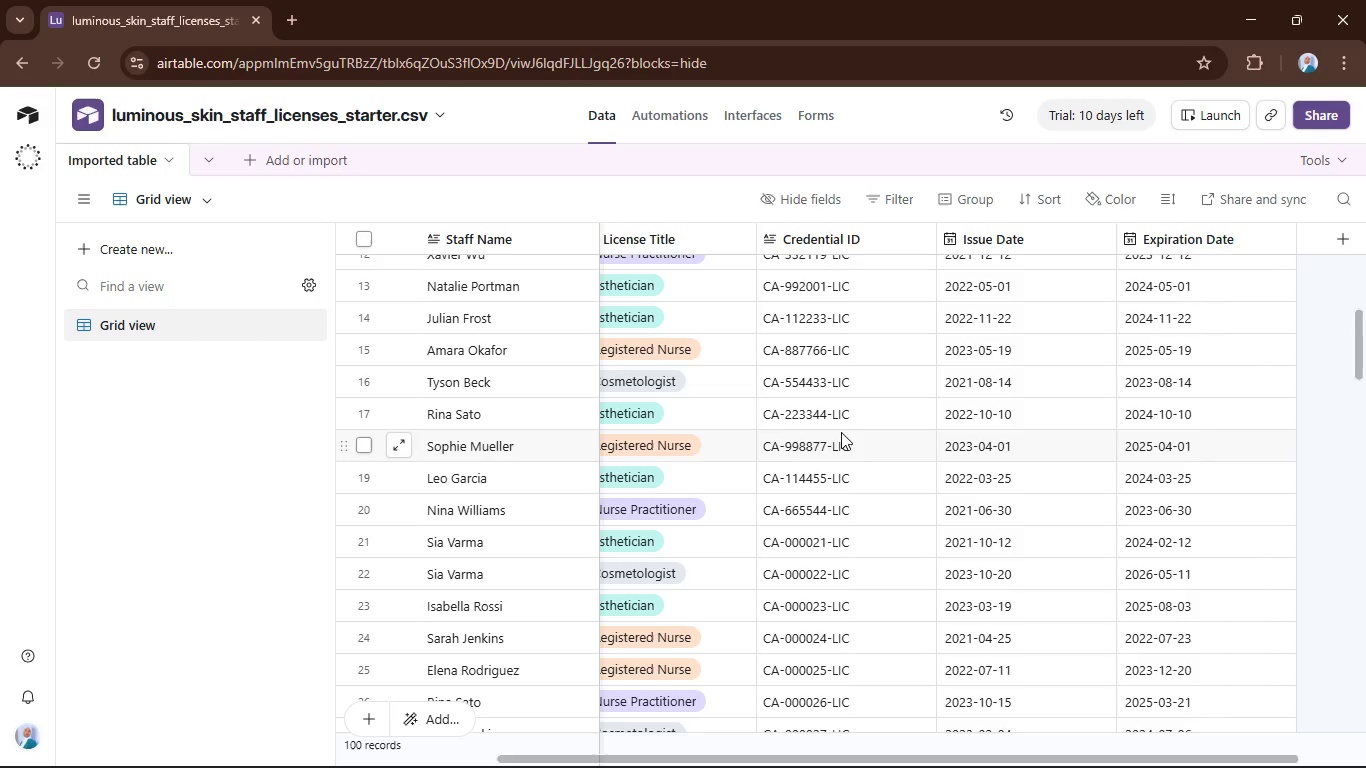 
scroll: coordinate [815, 422], scroll_direction: up, amount: 2.0
 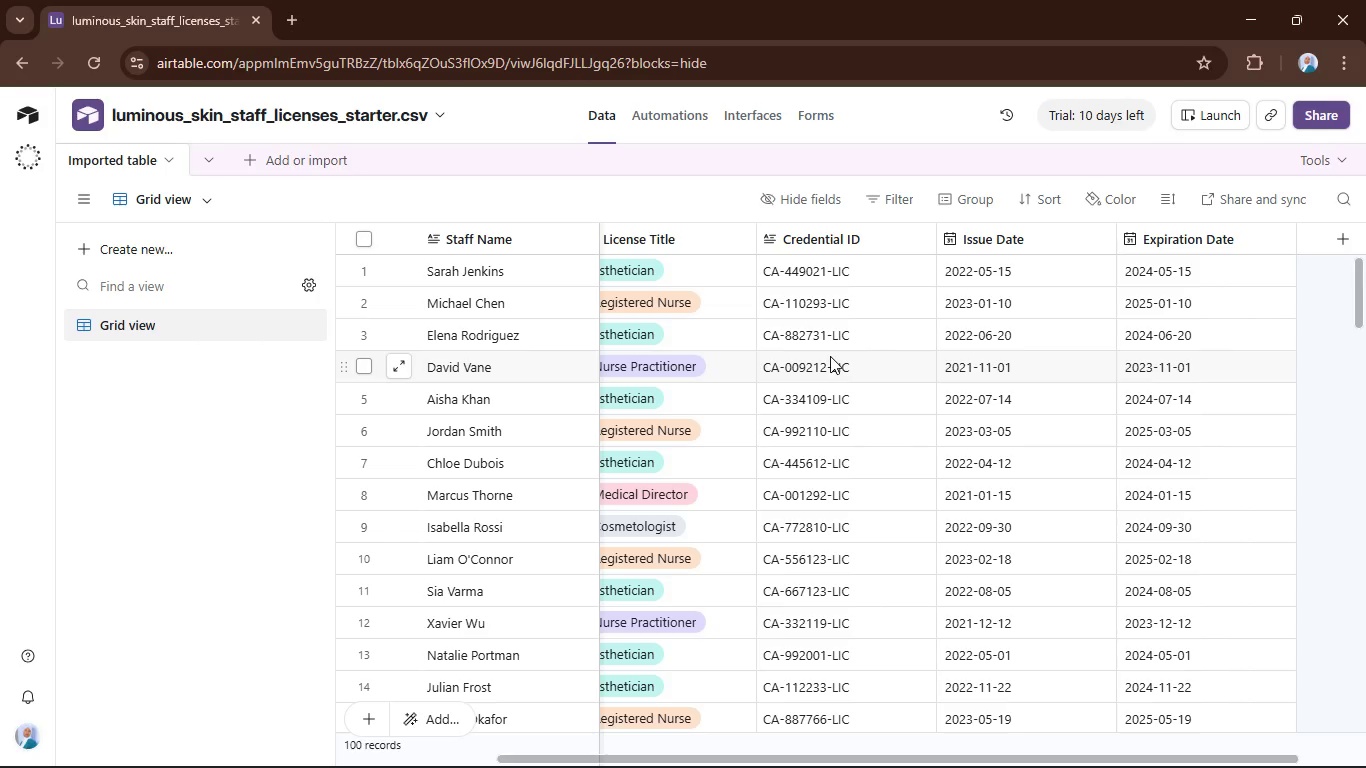 
wait(44.67)
 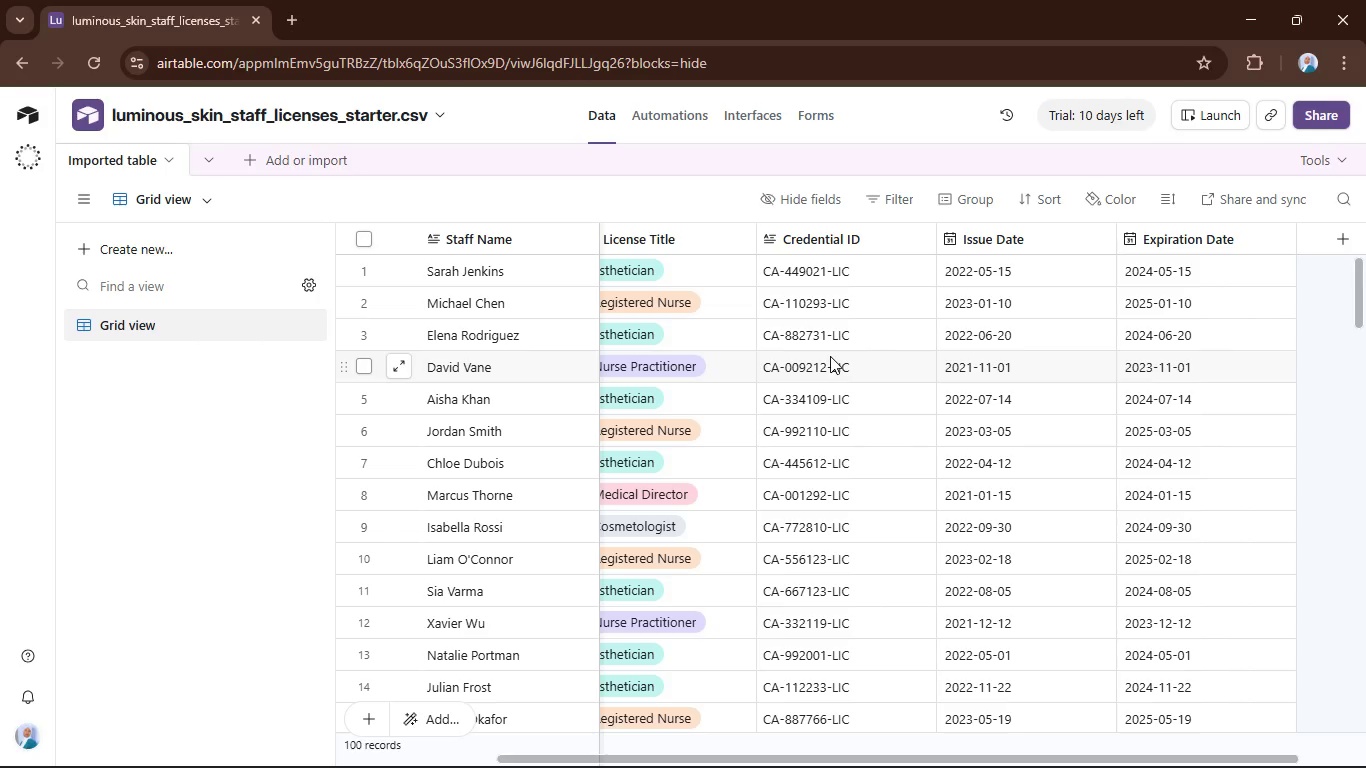 
scroll: coordinate [880, 396], scroll_direction: down, amount: 1.0
 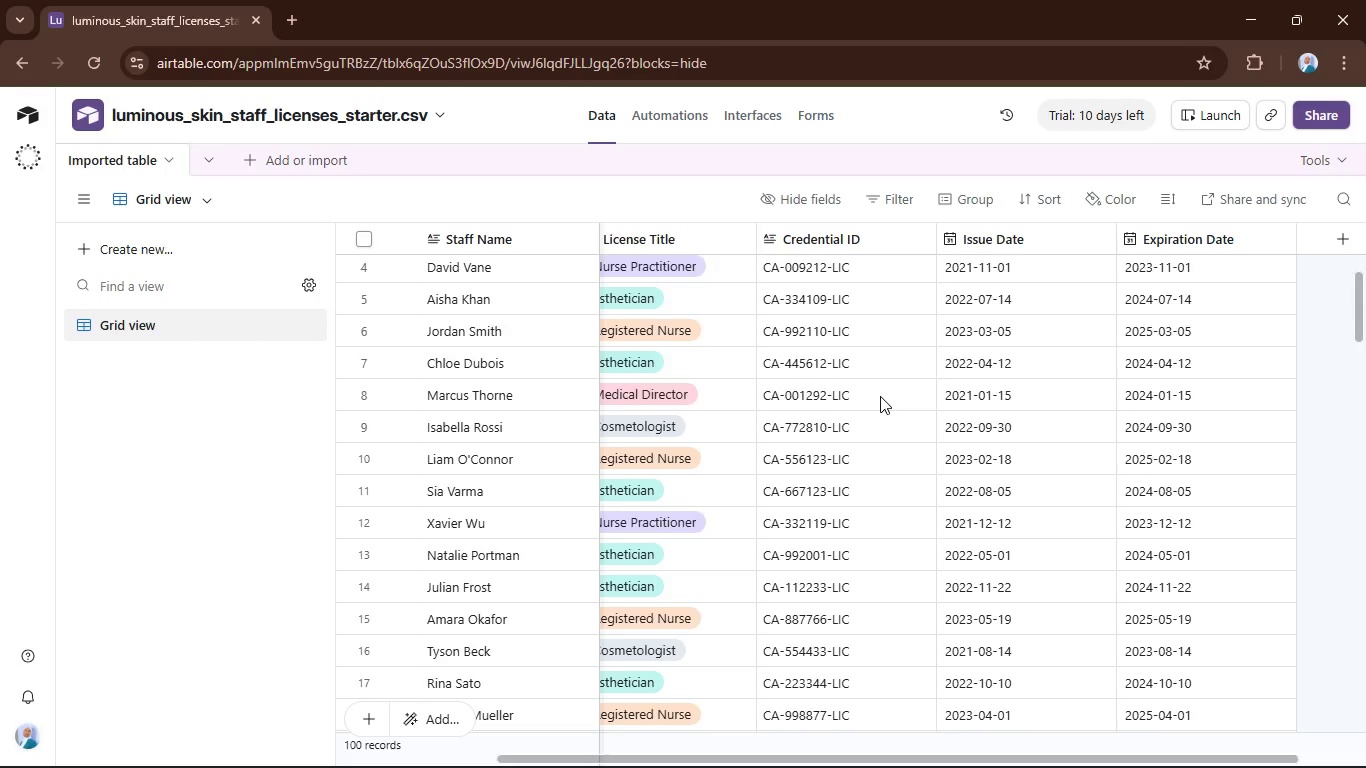 
scroll: coordinate [880, 396], scroll_direction: up, amount: 4.0
 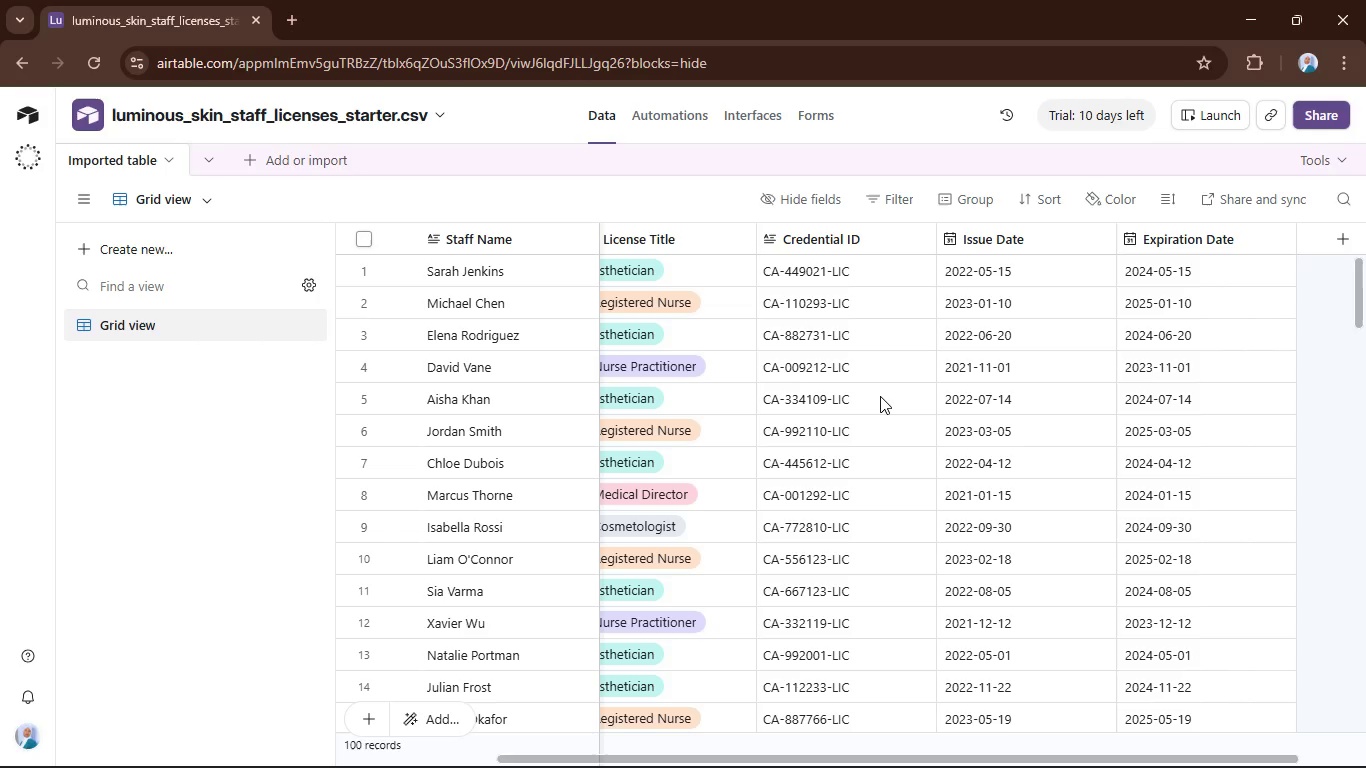 
wait(9.41)
 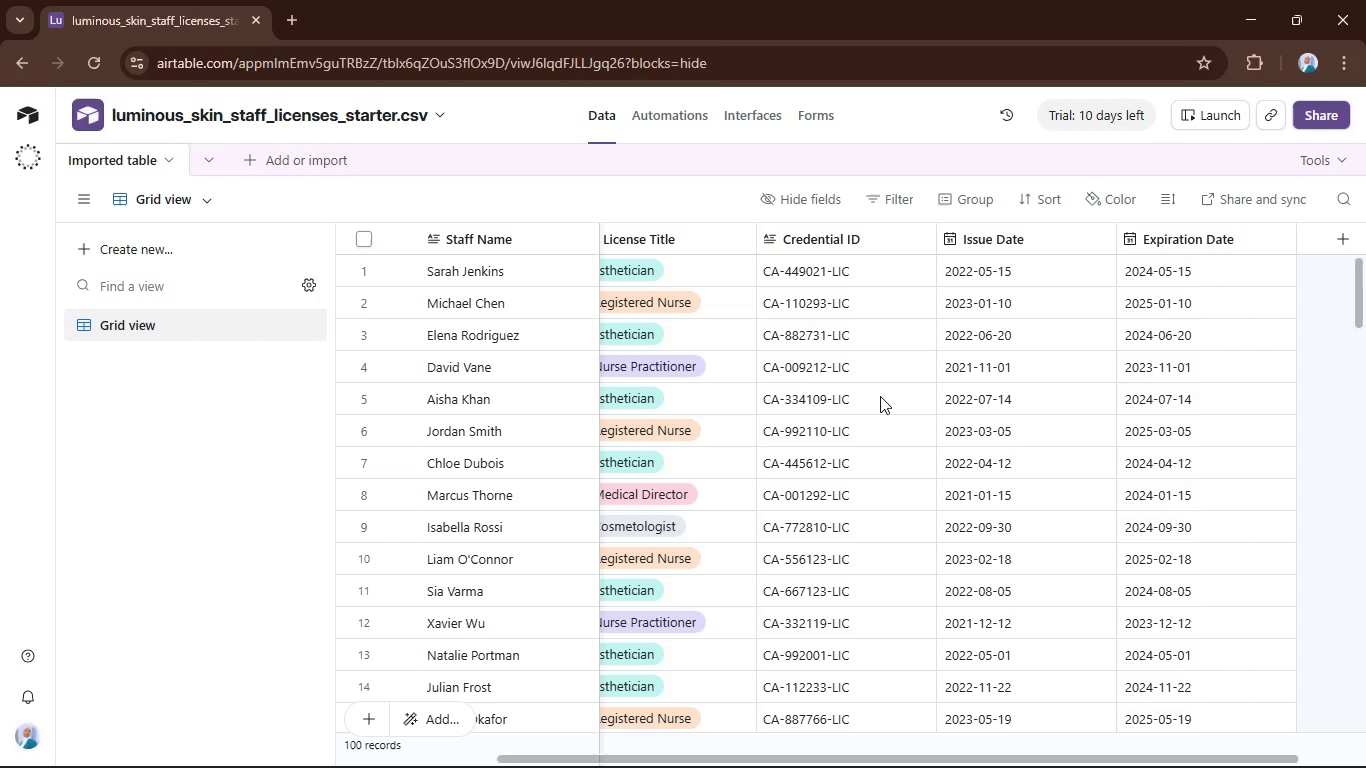 
scroll: coordinate [880, 396], scroll_direction: up, amount: 2.0
 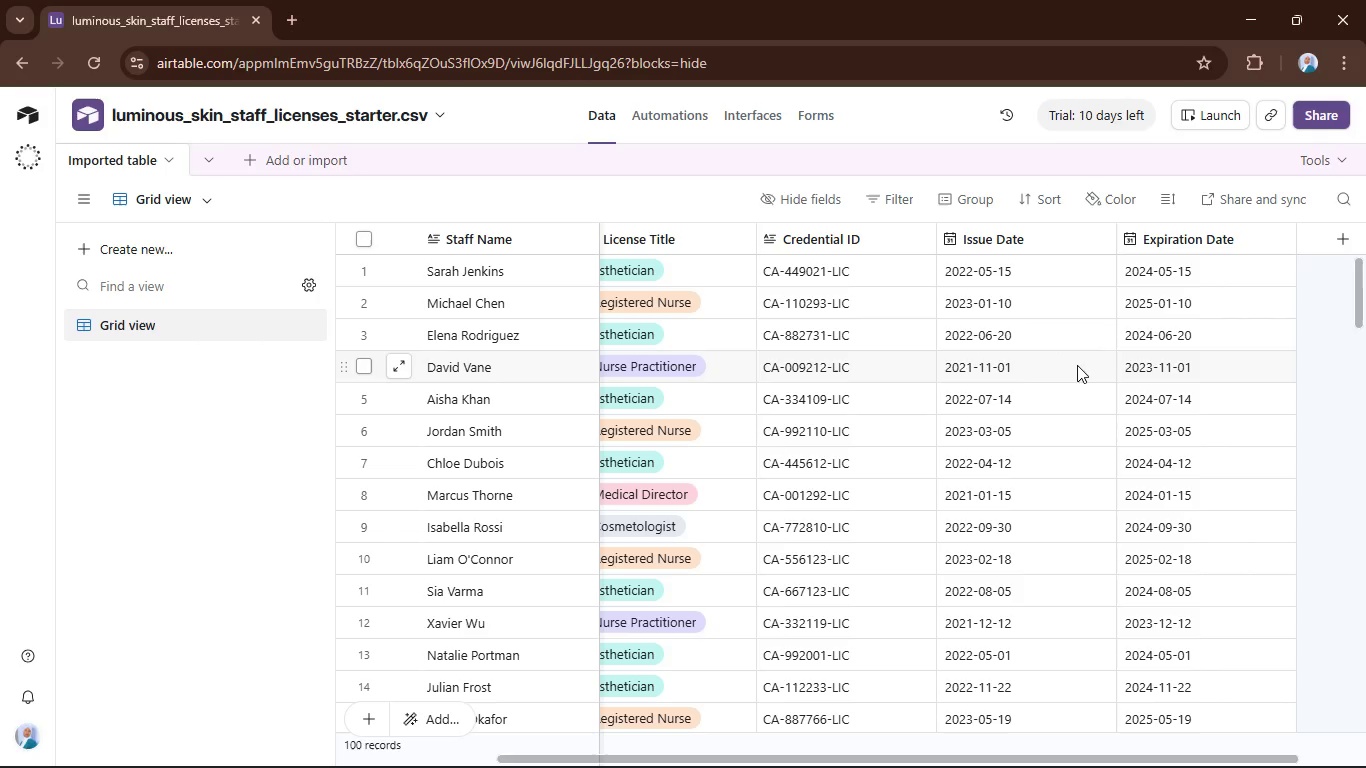 
wait(55.48)
 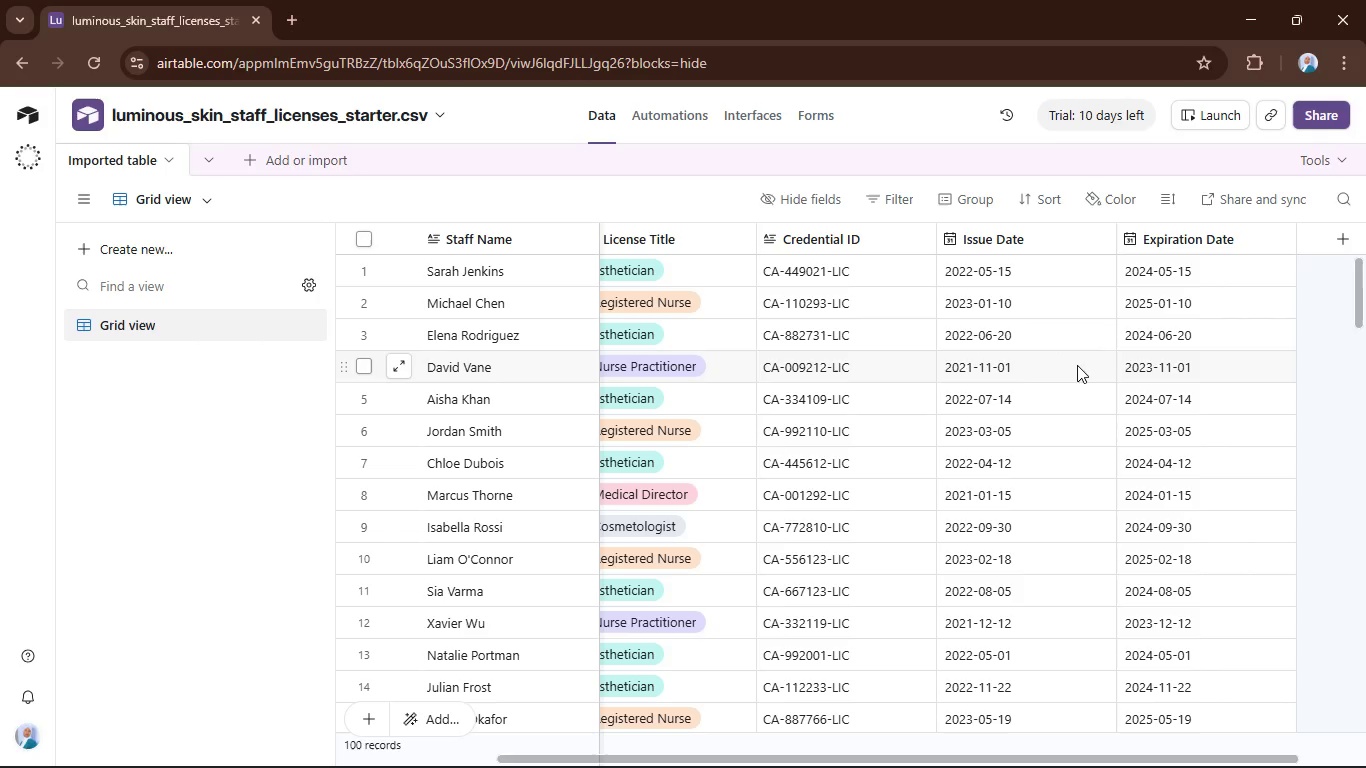 
left_click([1346, 243])
 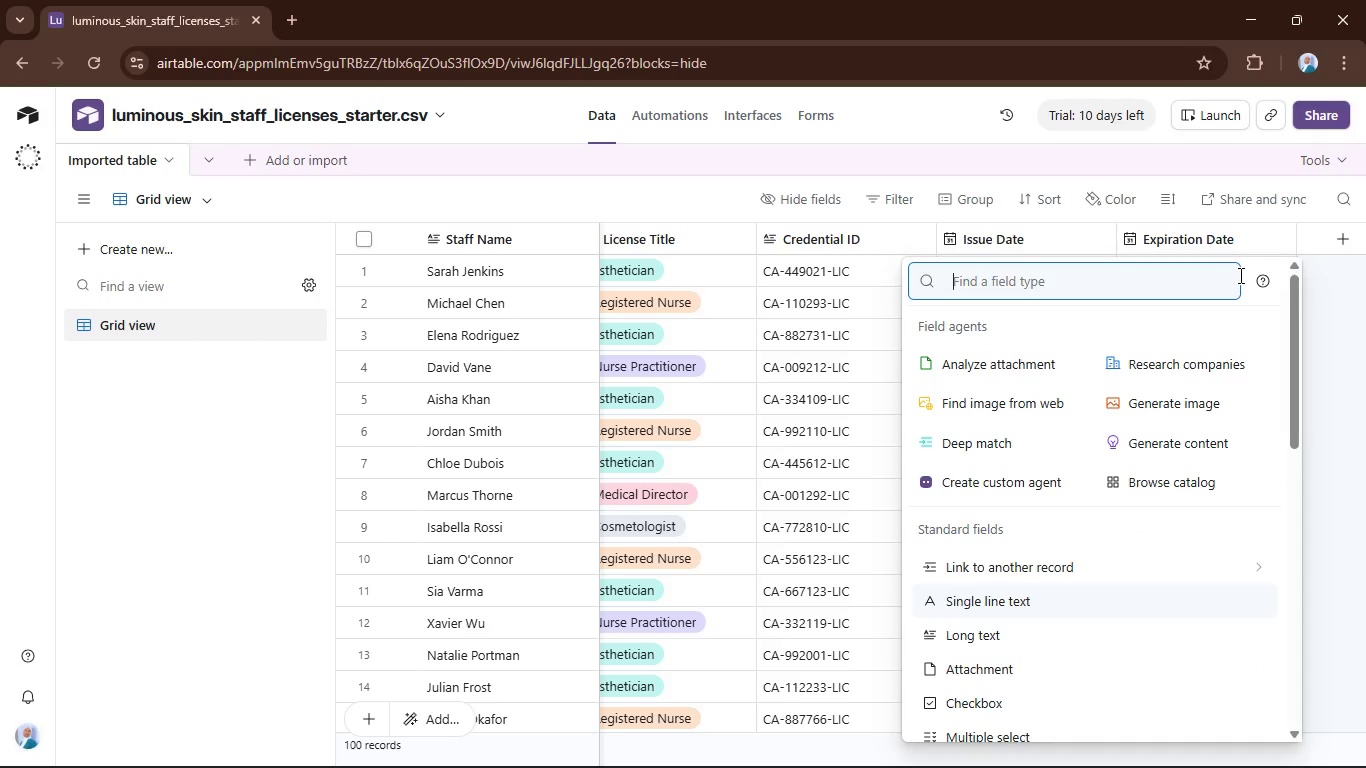 
type(ID)
 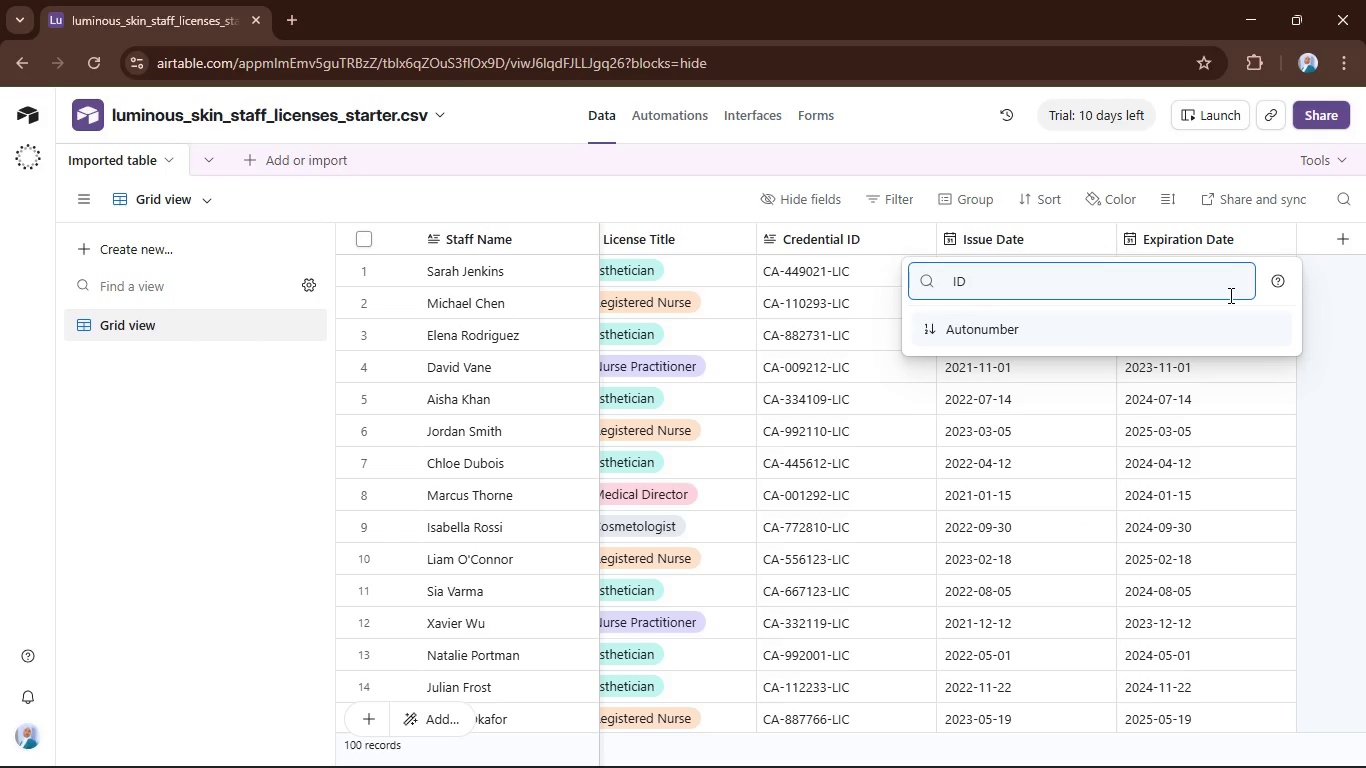 
key(Backspace)
key(Backspace)
type(for)
 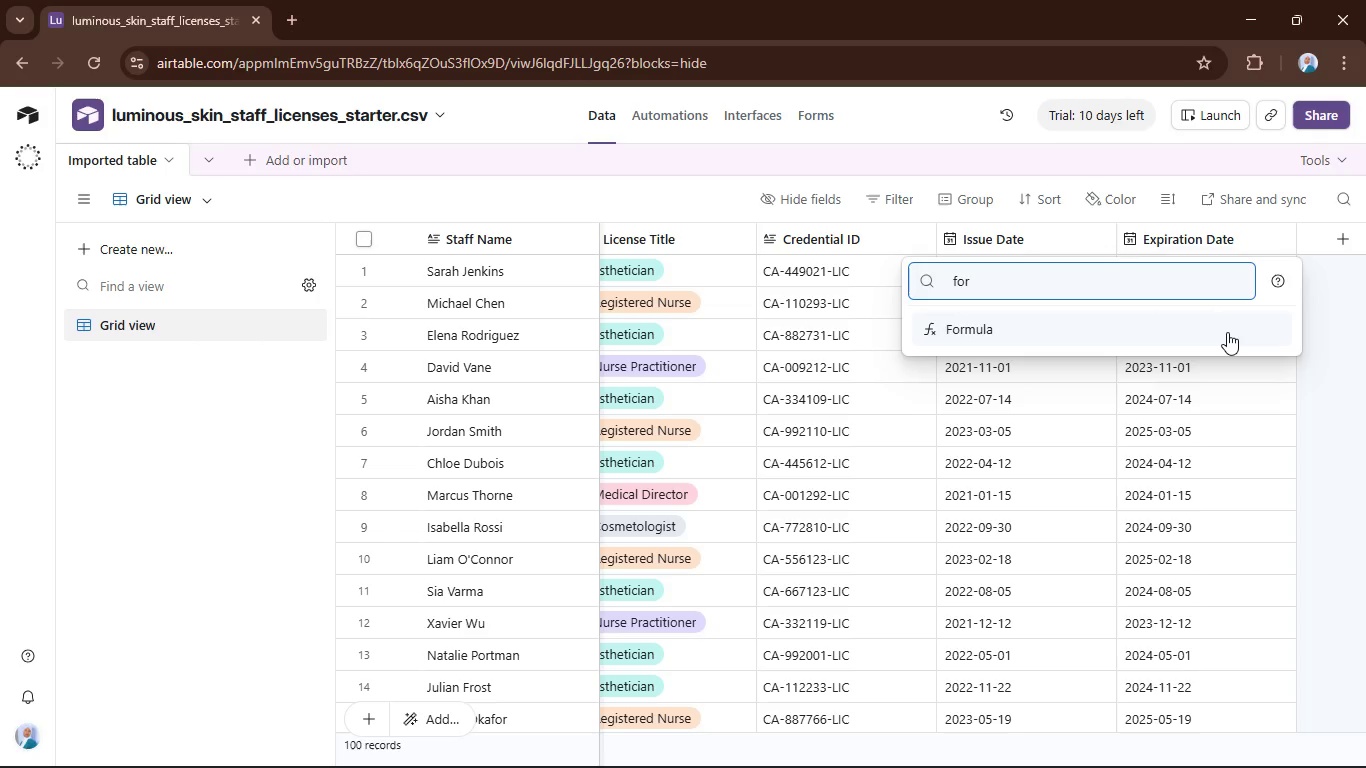 
left_click([1227, 332])
 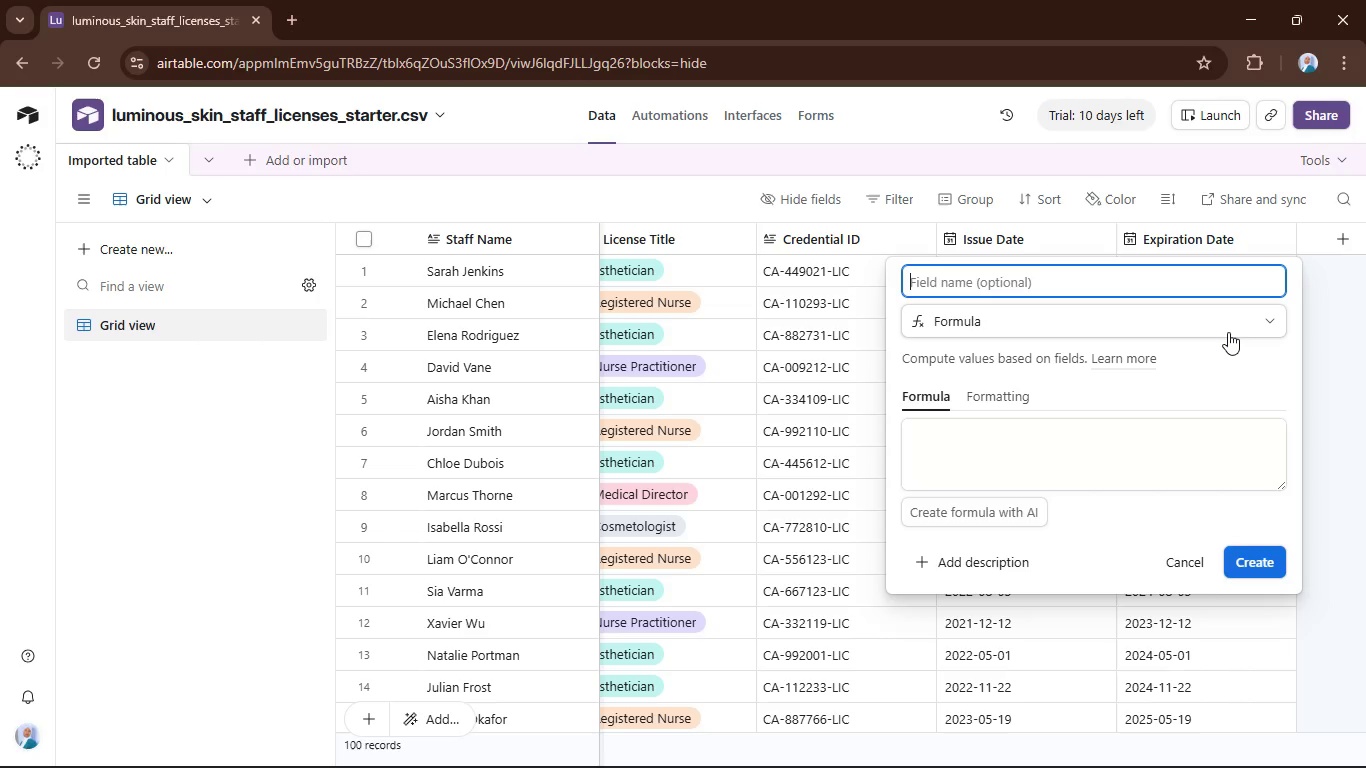 
wait(94.27)
 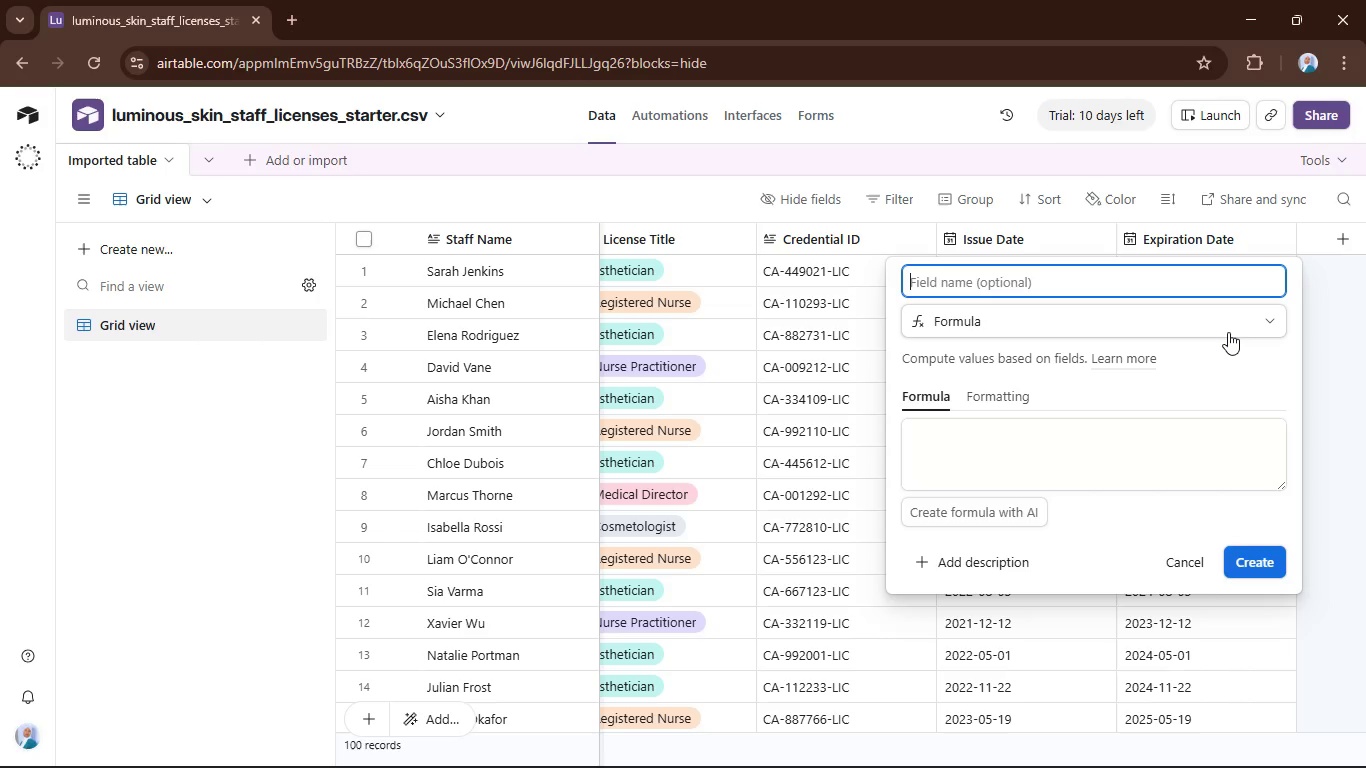 
scroll: coordinate [1130, 458], scroll_direction: down, amount: 2.0
 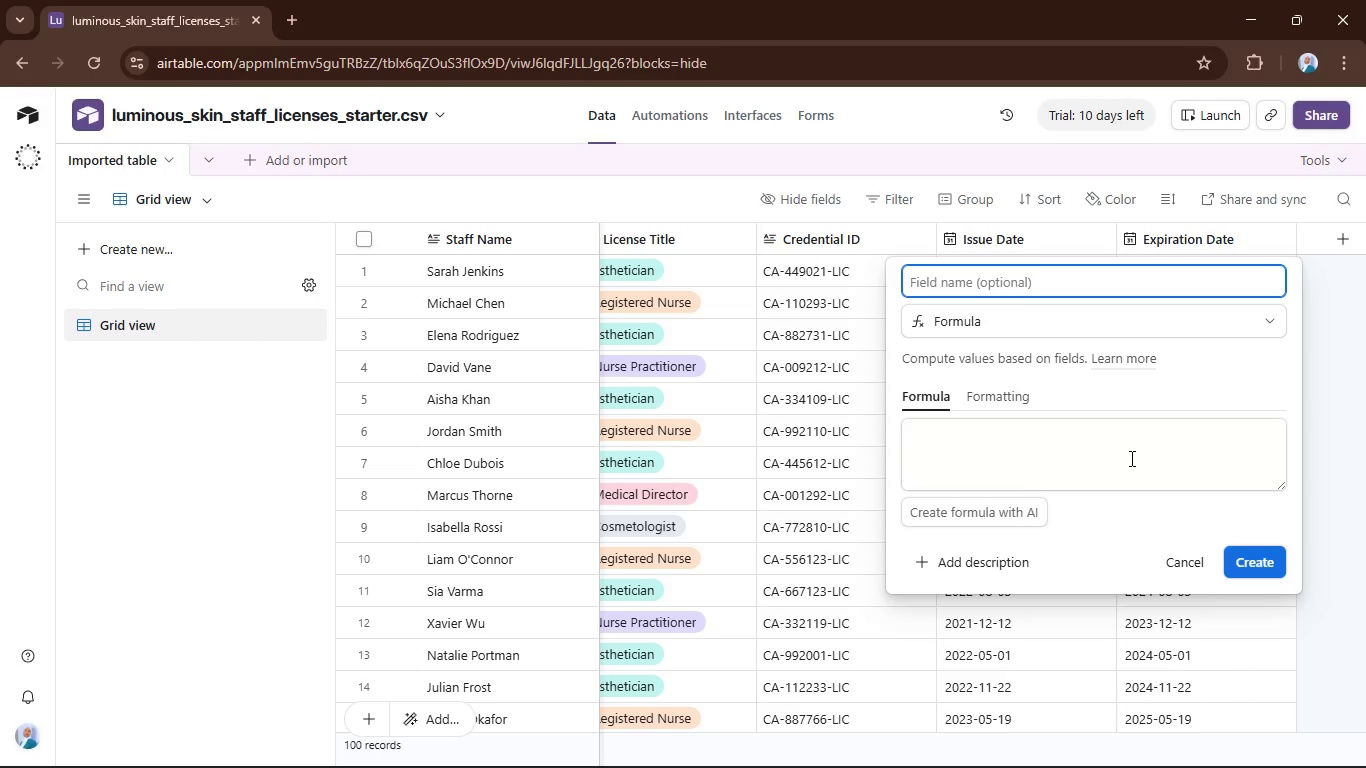 
wait(5.95)
 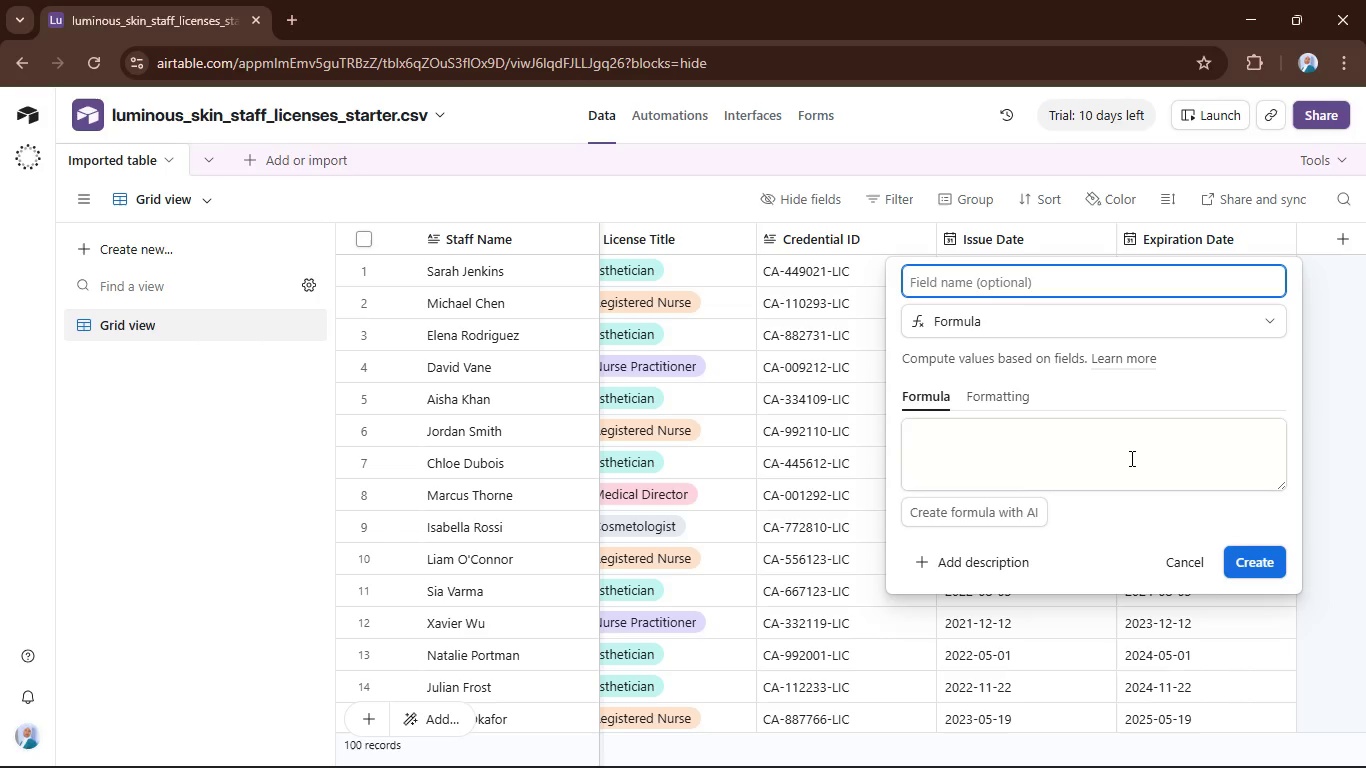 
scroll: coordinate [1130, 458], scroll_direction: down, amount: 1.0
 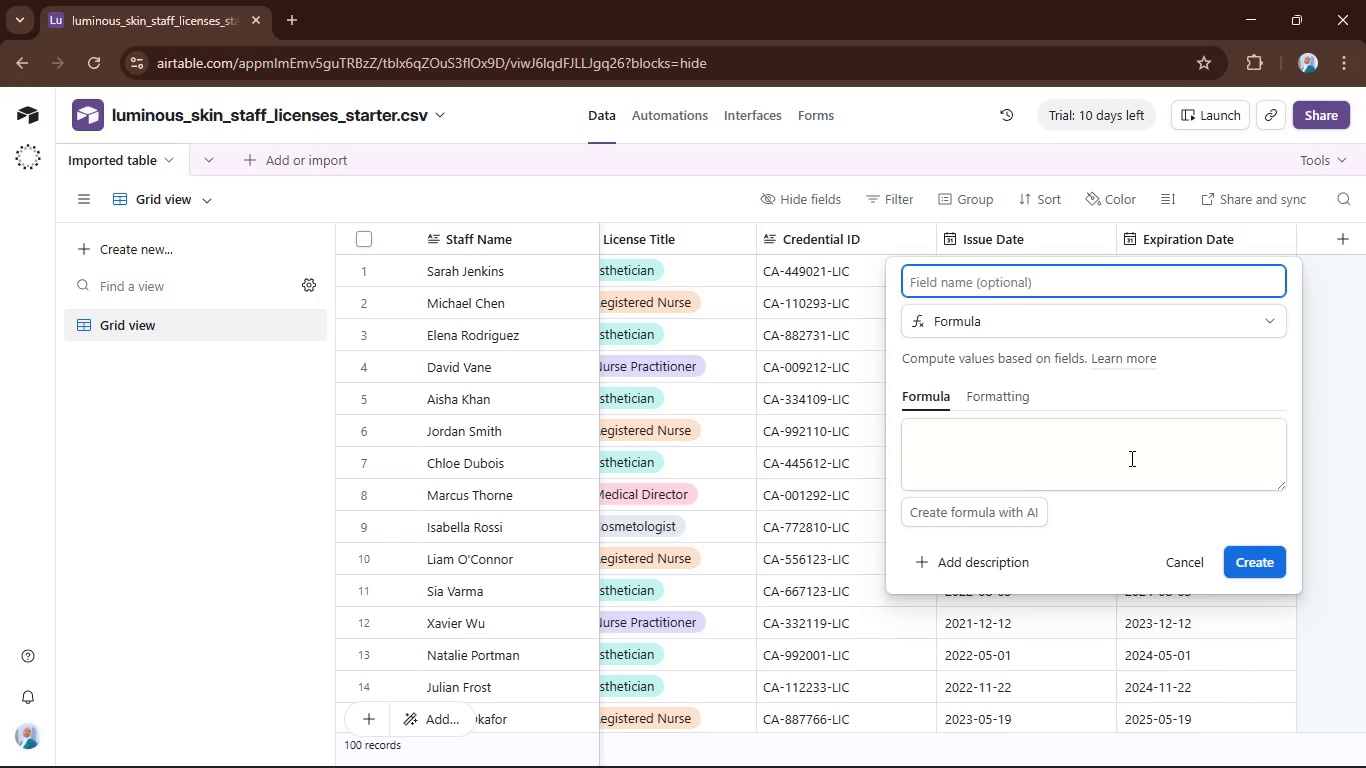 
left_click([1130, 458])
 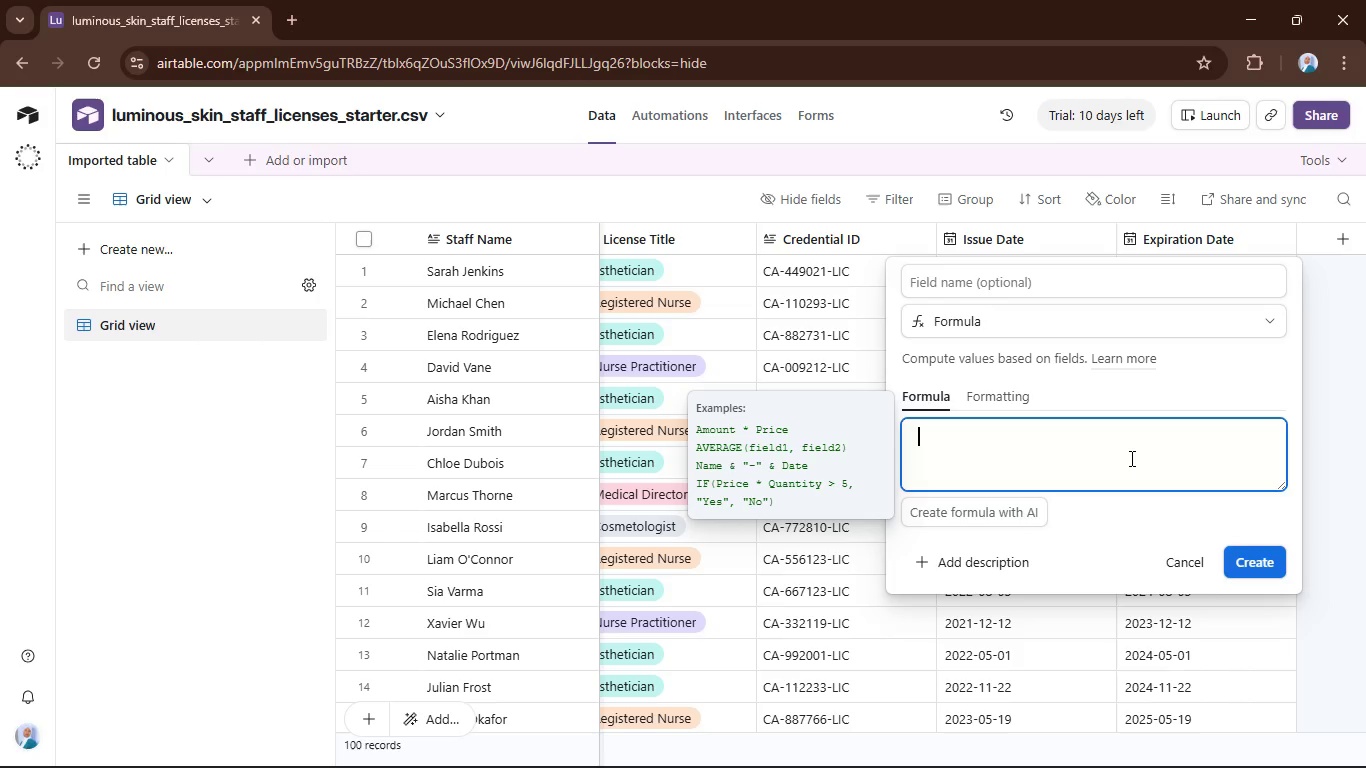 
wait(9.97)
 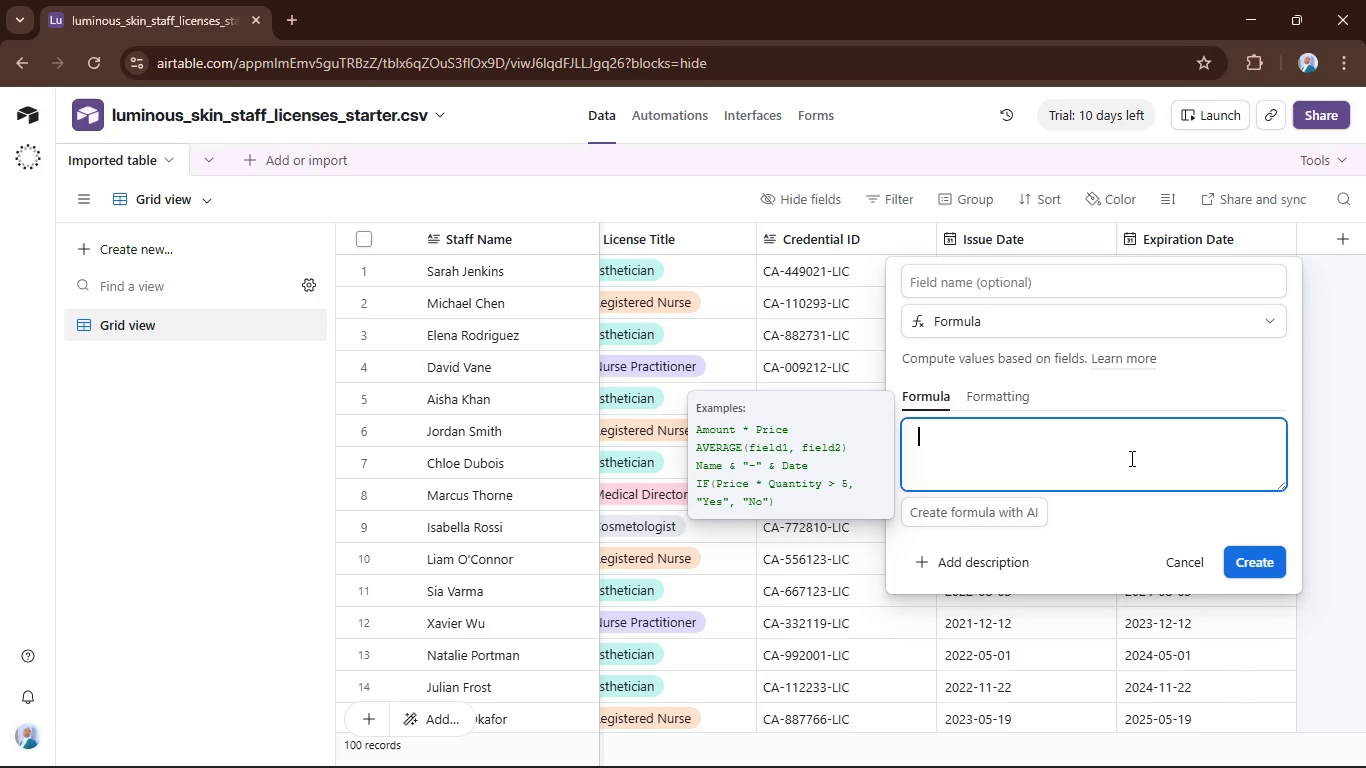 
left_click([1128, 315])
 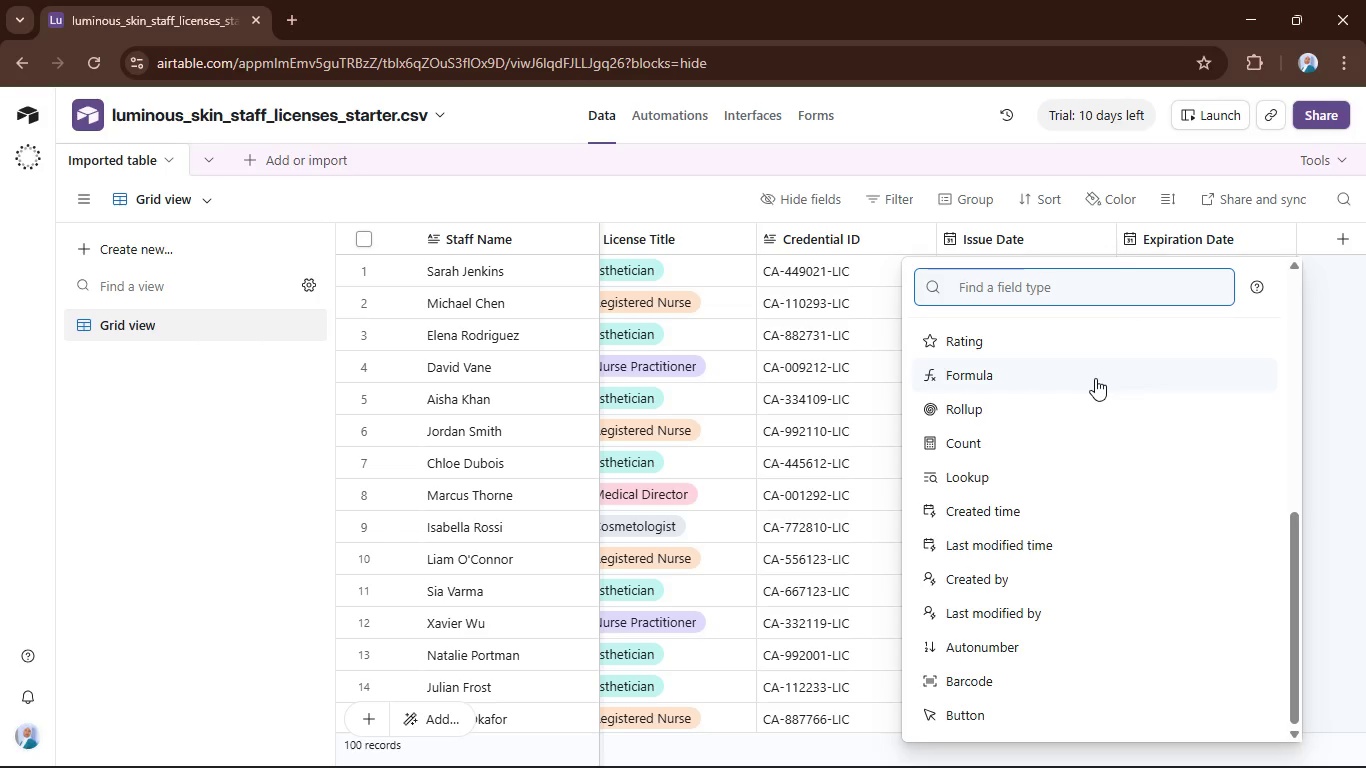 
scroll: coordinate [1095, 378], scroll_direction: down, amount: 3.0
 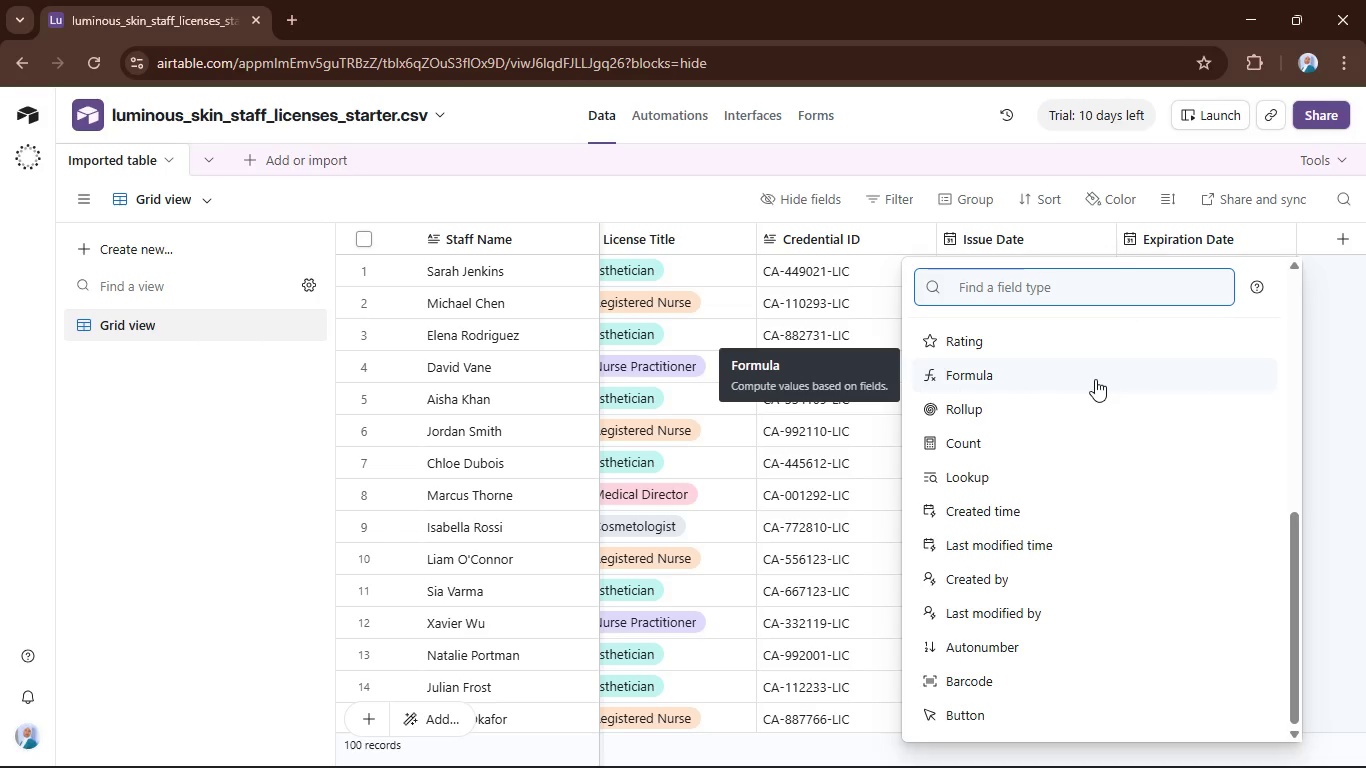 
type(auto)
 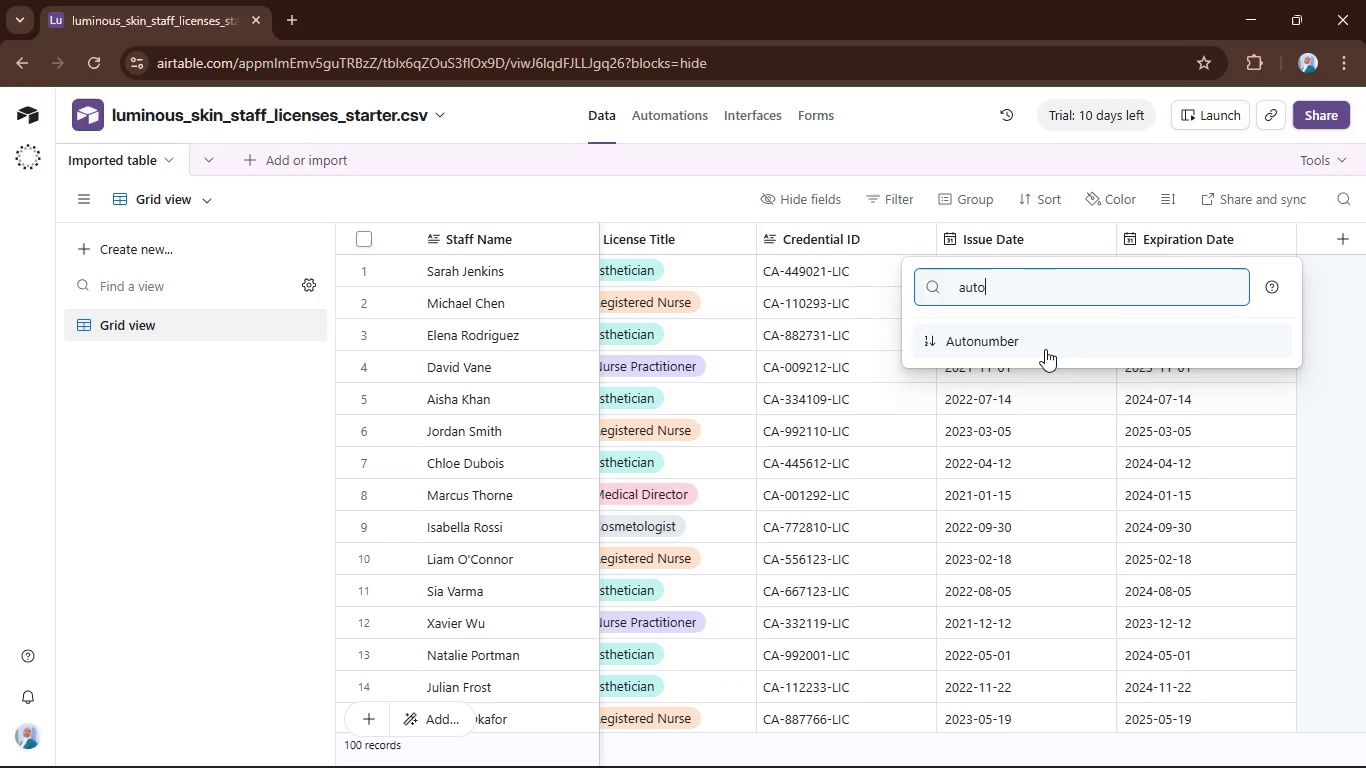 
left_click([1045, 348])
 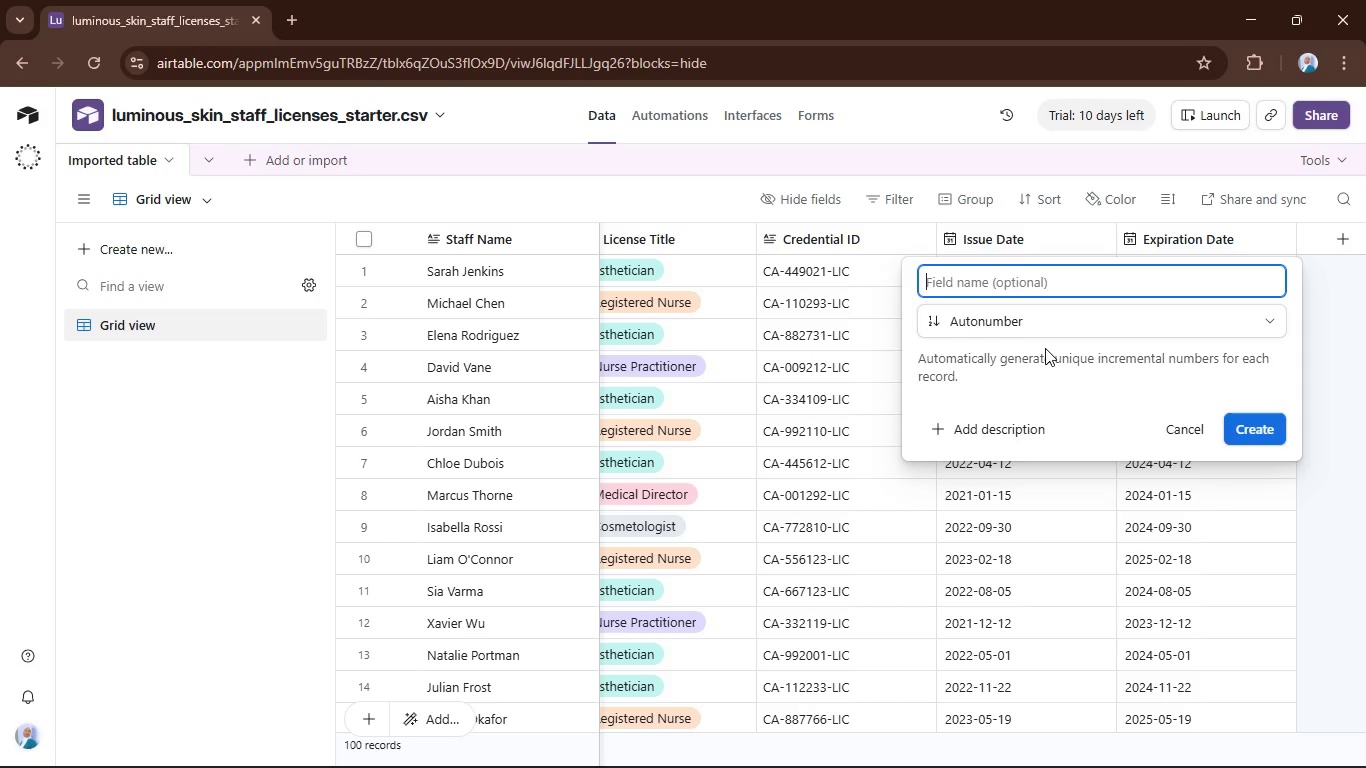 
type(ID_1)
 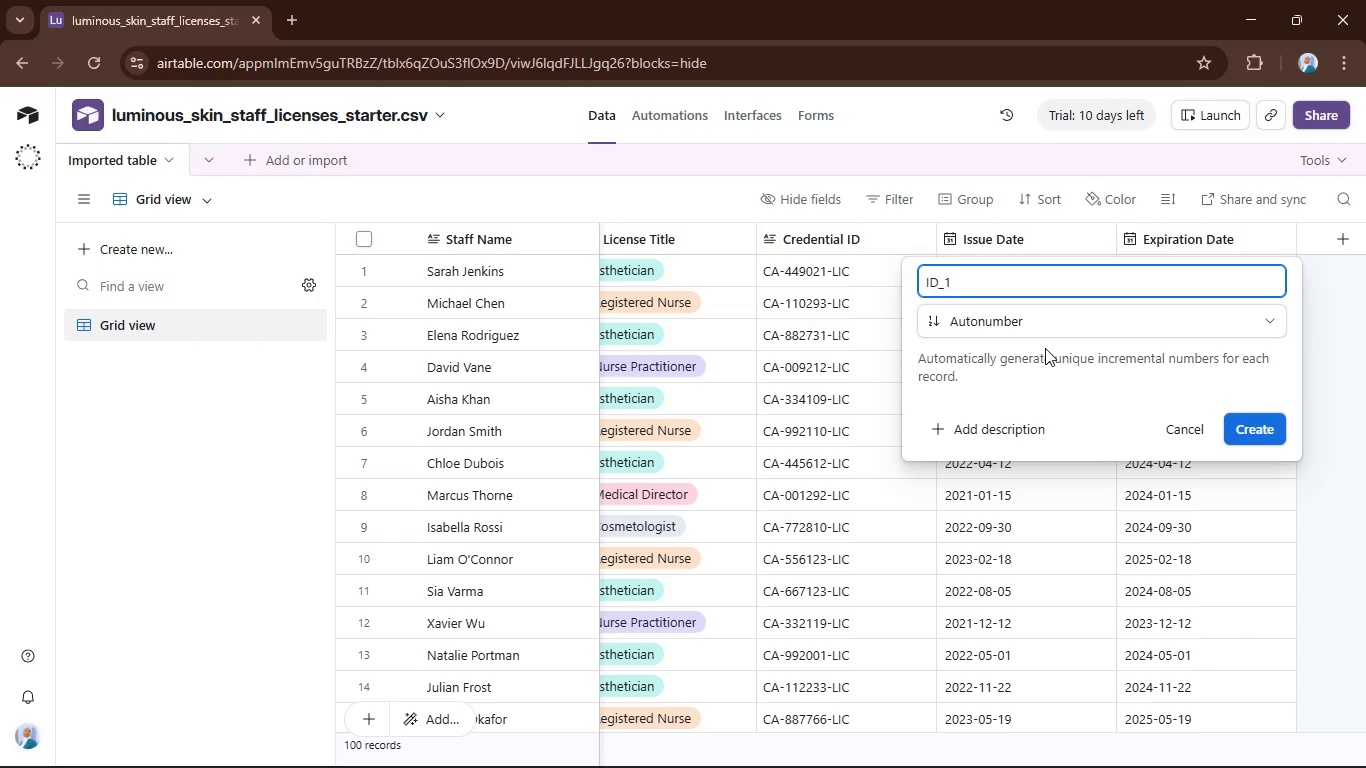 
left_click([1270, 428])
 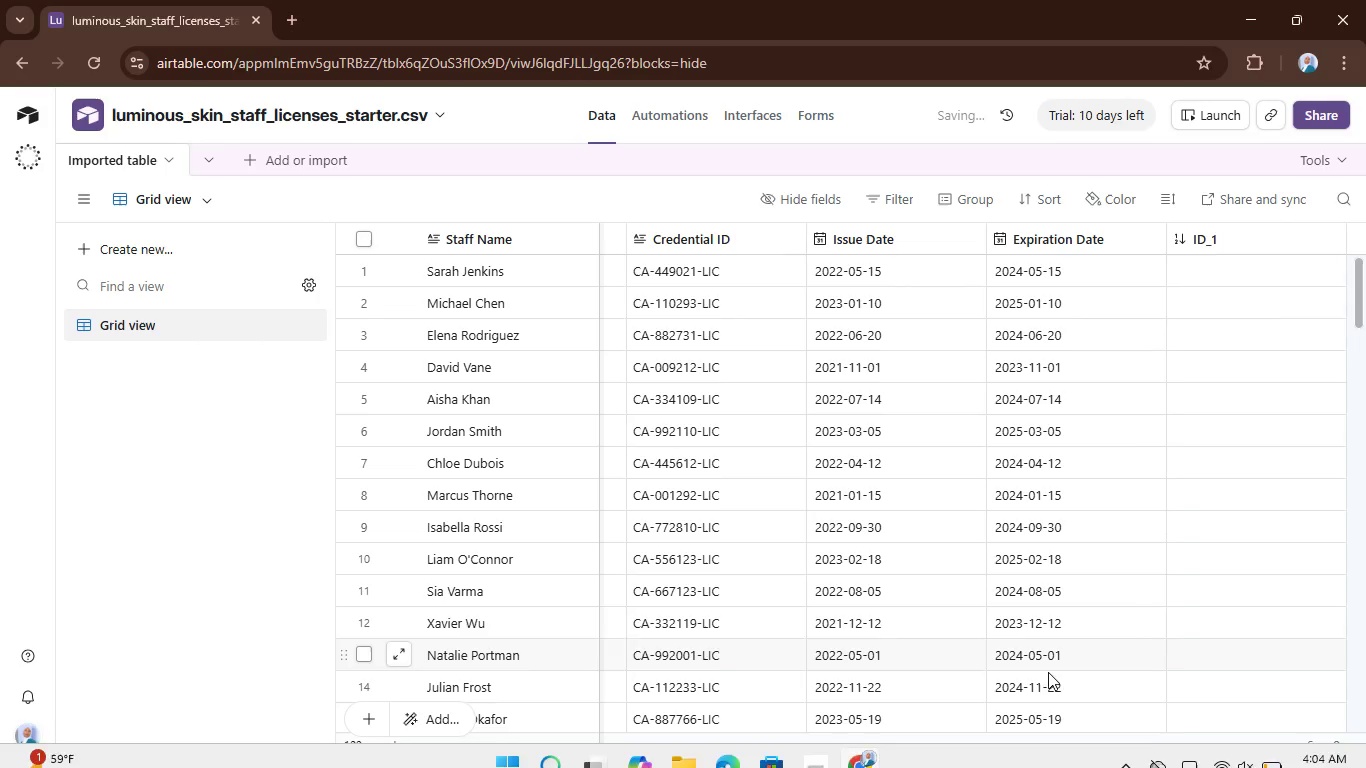 
left_click_drag(start_coordinate=[1063, 757], to_coordinate=[1209, 762])
 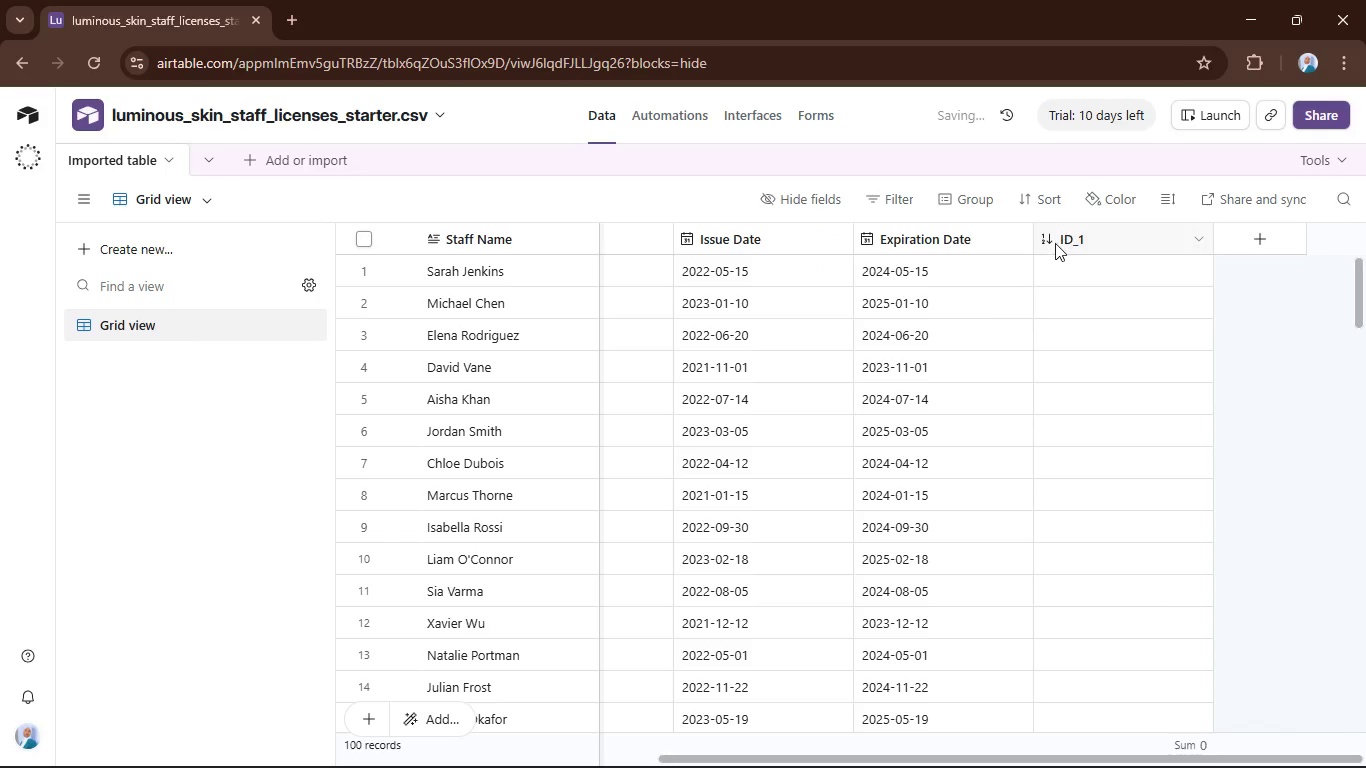 
left_click([1055, 241])
 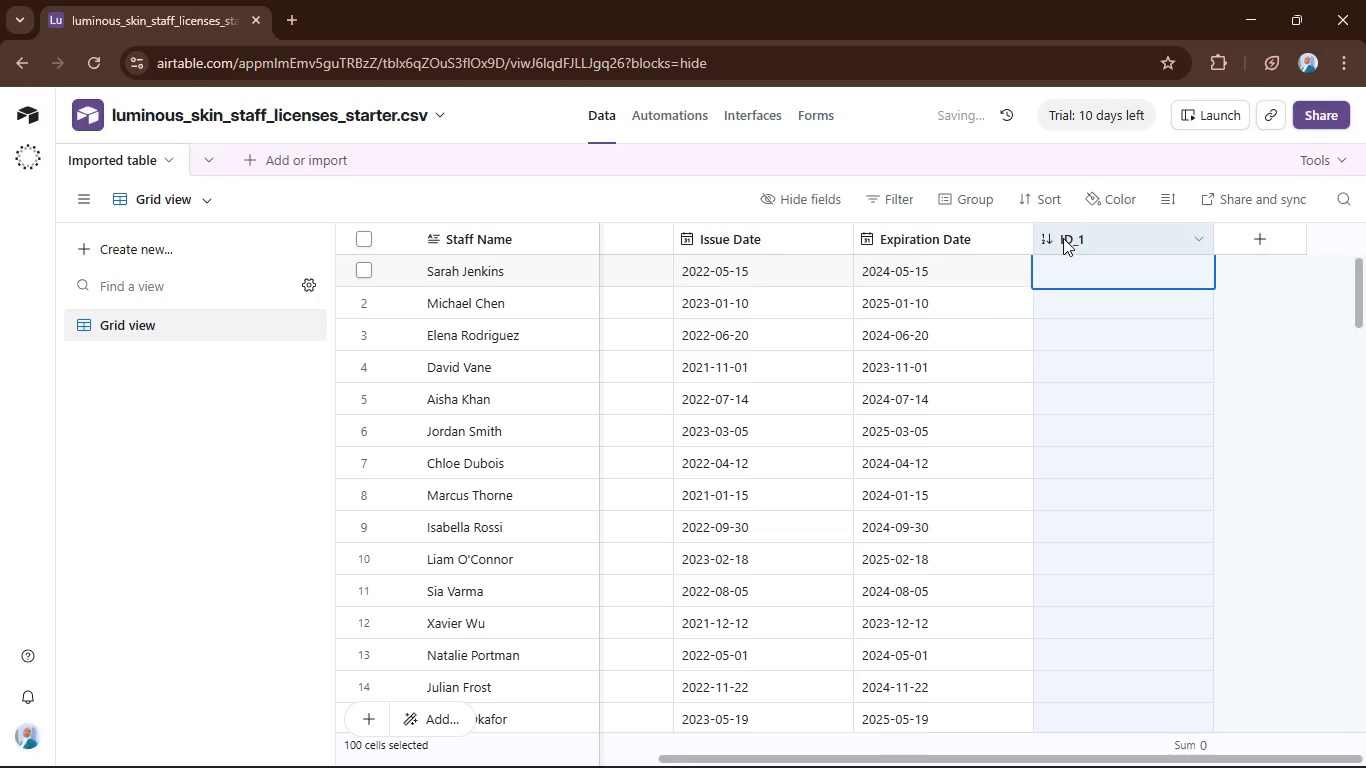 
double_click([1063, 238])
 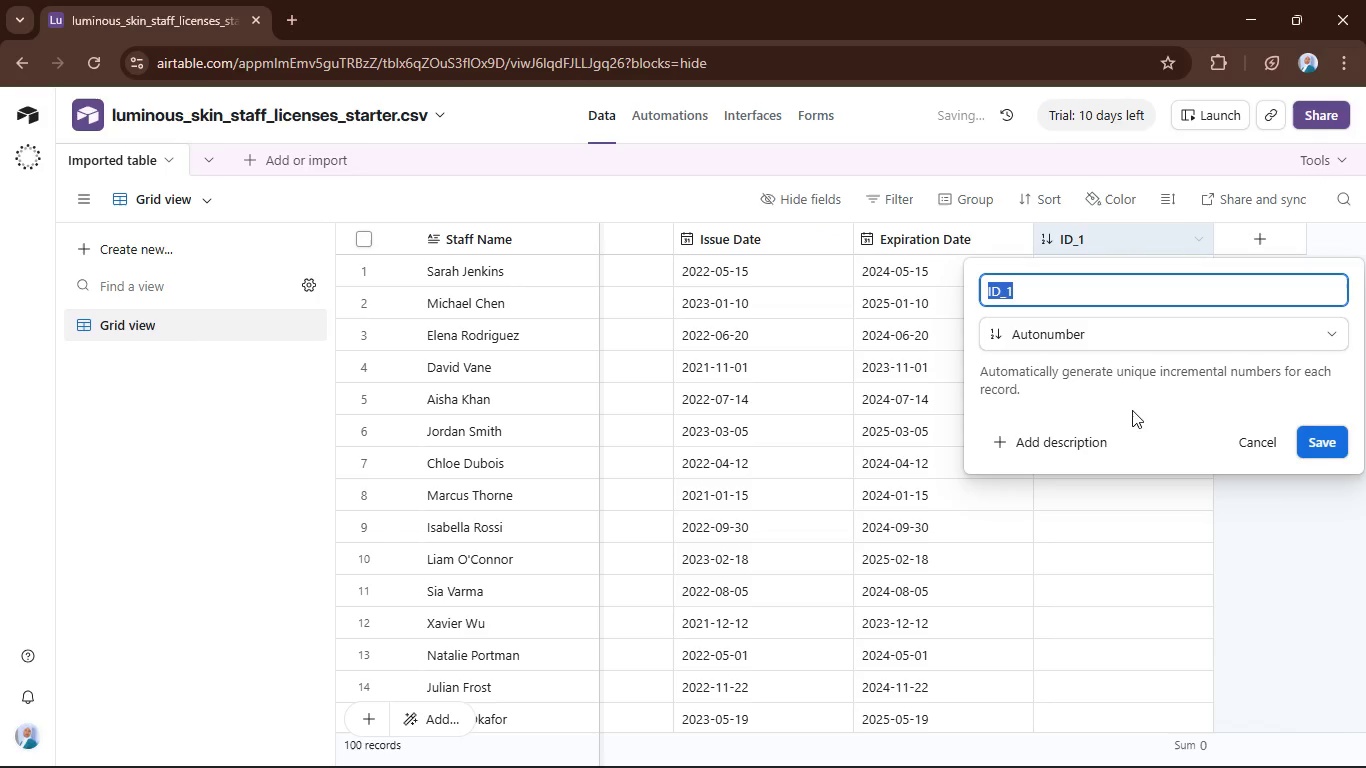 
left_click([1304, 332])
 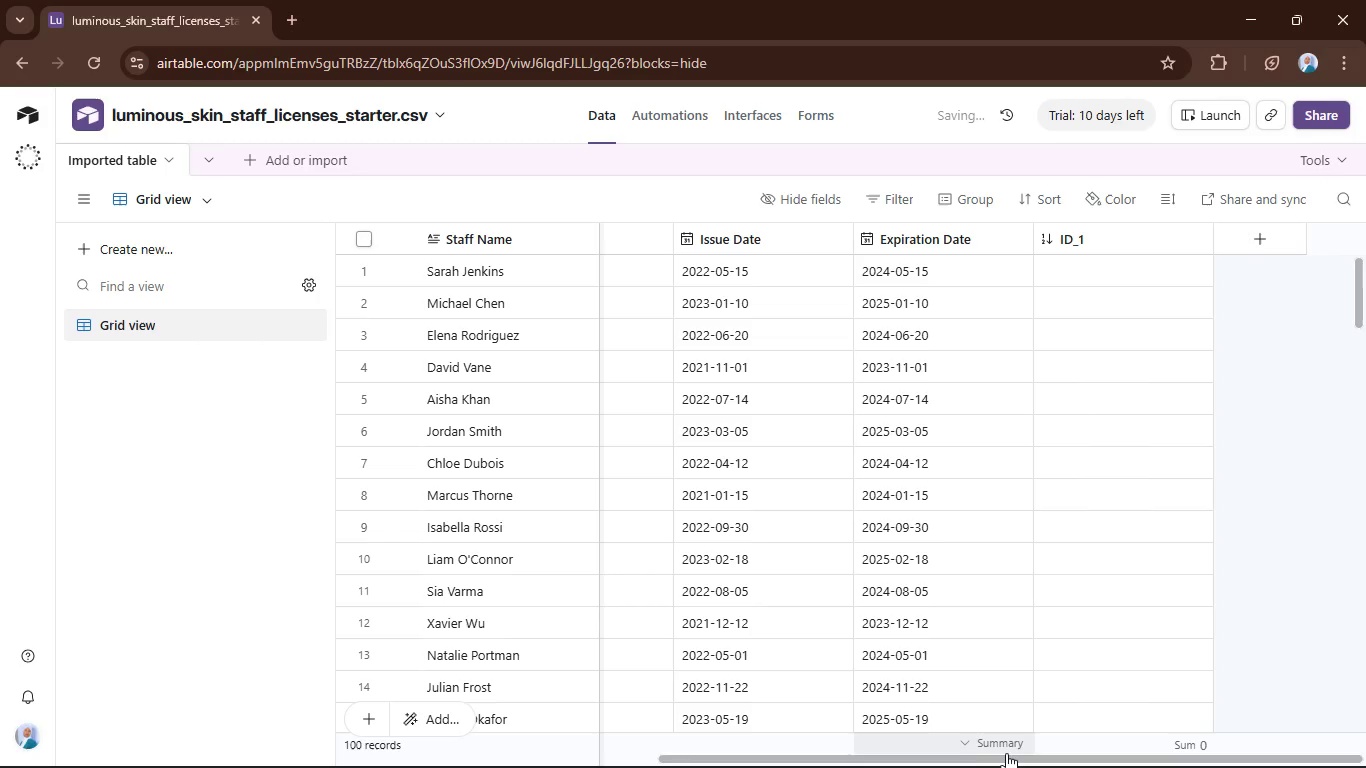 
wait(5.25)
 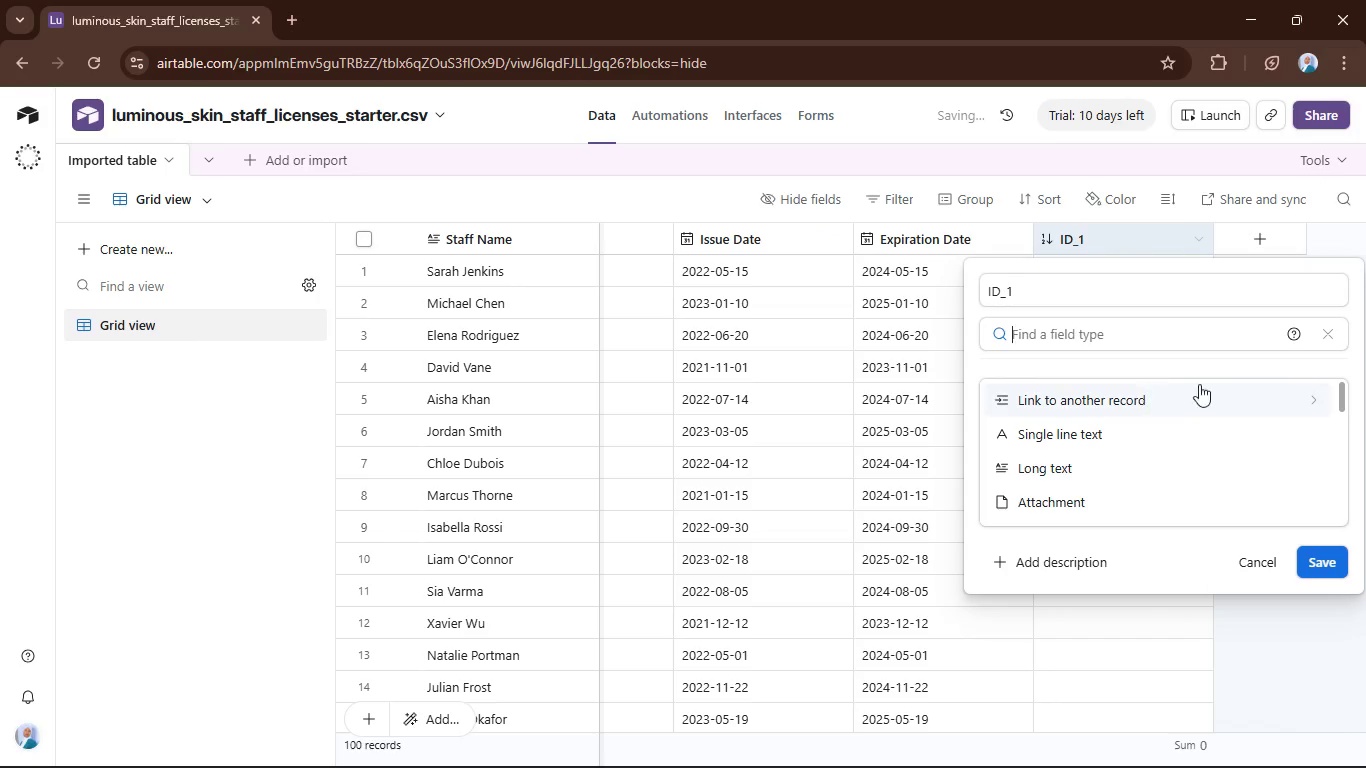 
left_click_drag(start_coordinate=[1007, 757], to_coordinate=[1064, 757])
 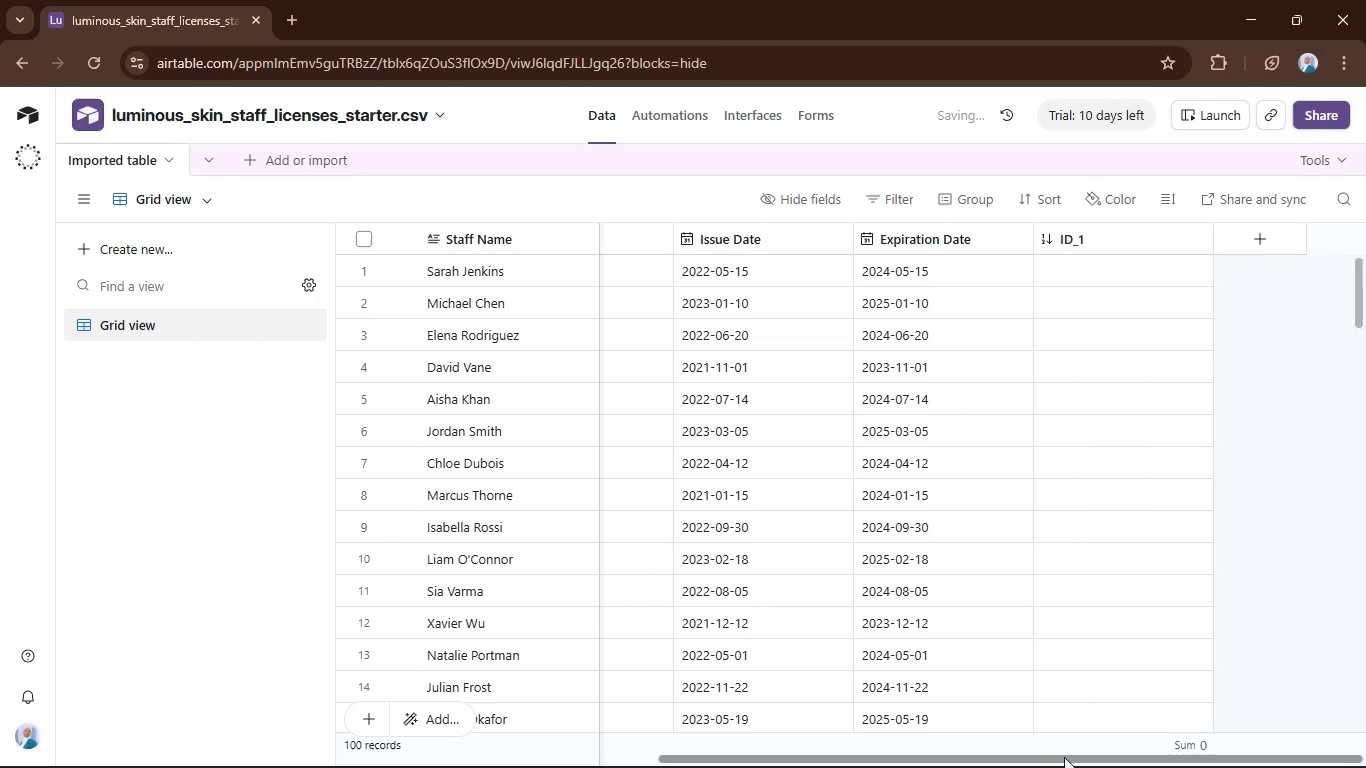 
left_click([1064, 757])
 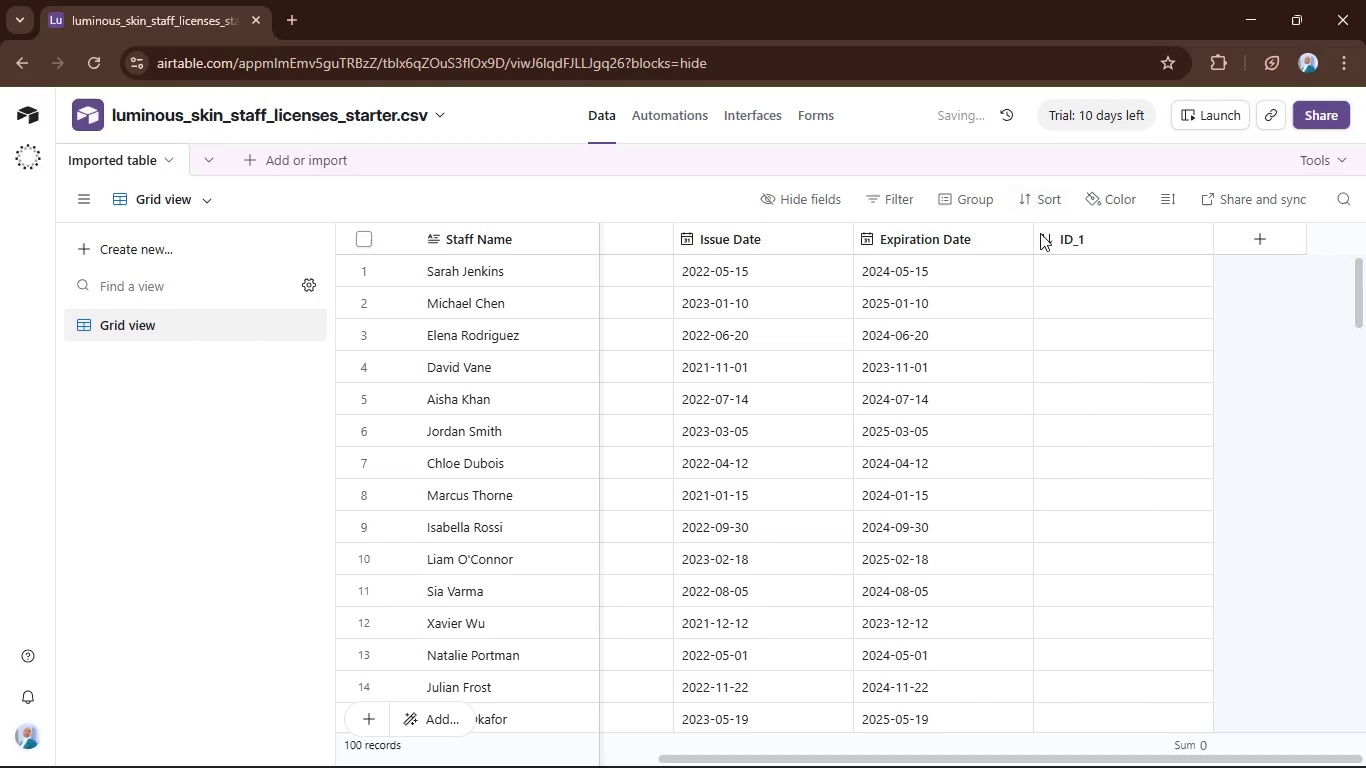 
left_click([1046, 241])
 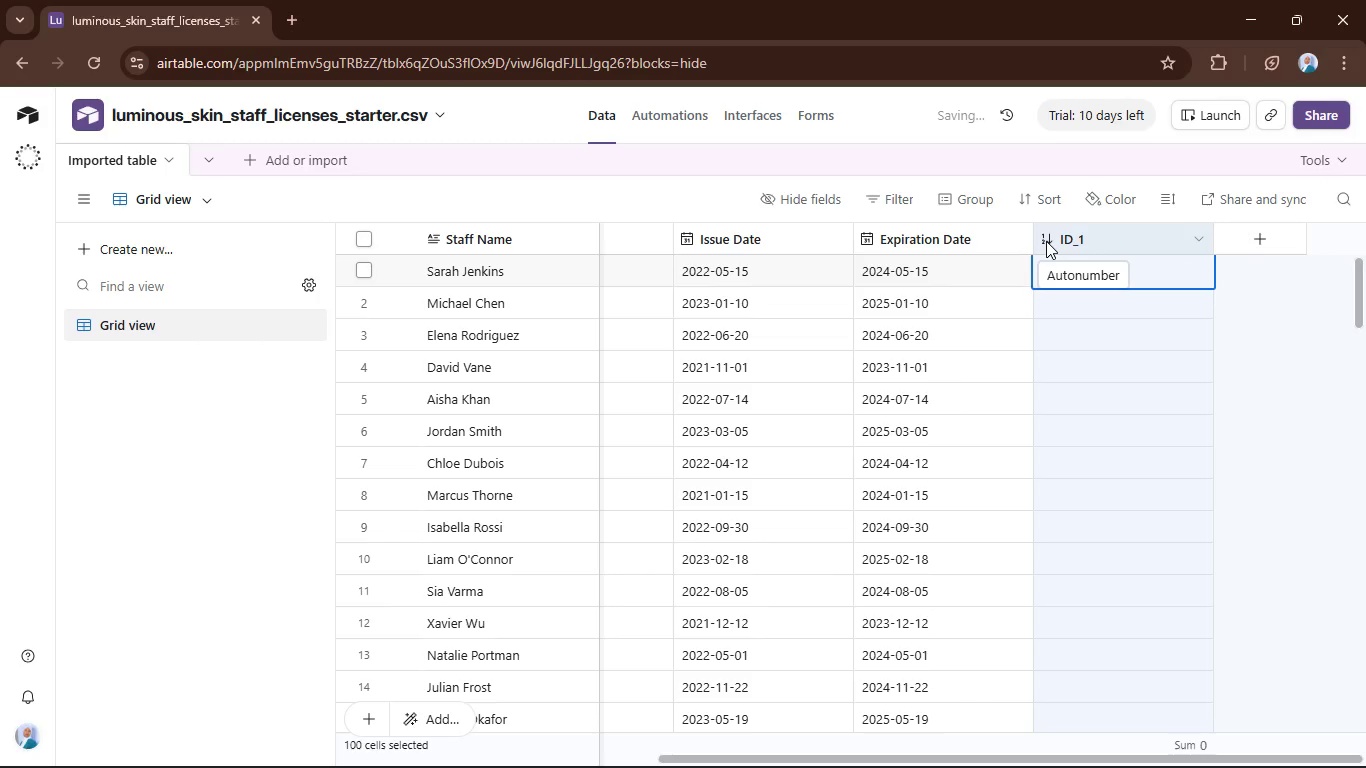 
left_click([1046, 241])
 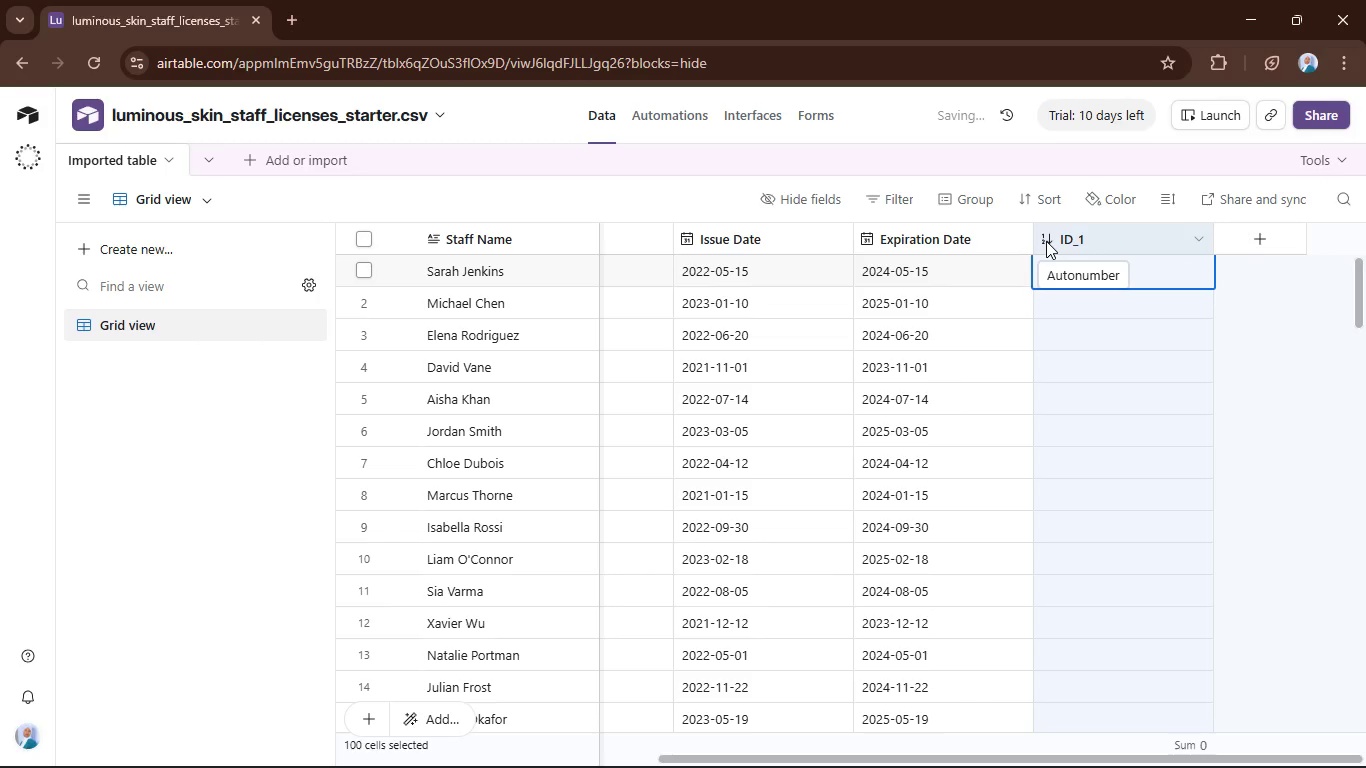 
left_click([1046, 241])
 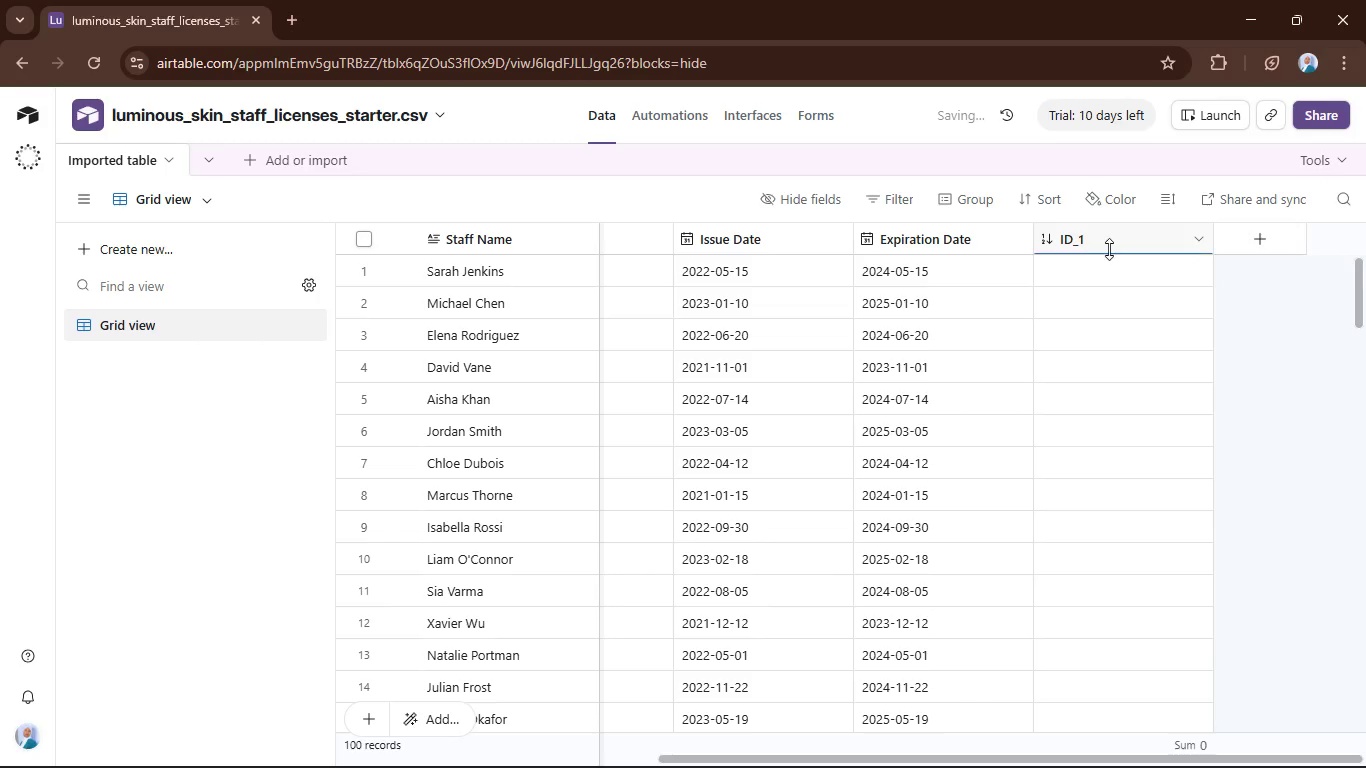 
right_click([1102, 230])
 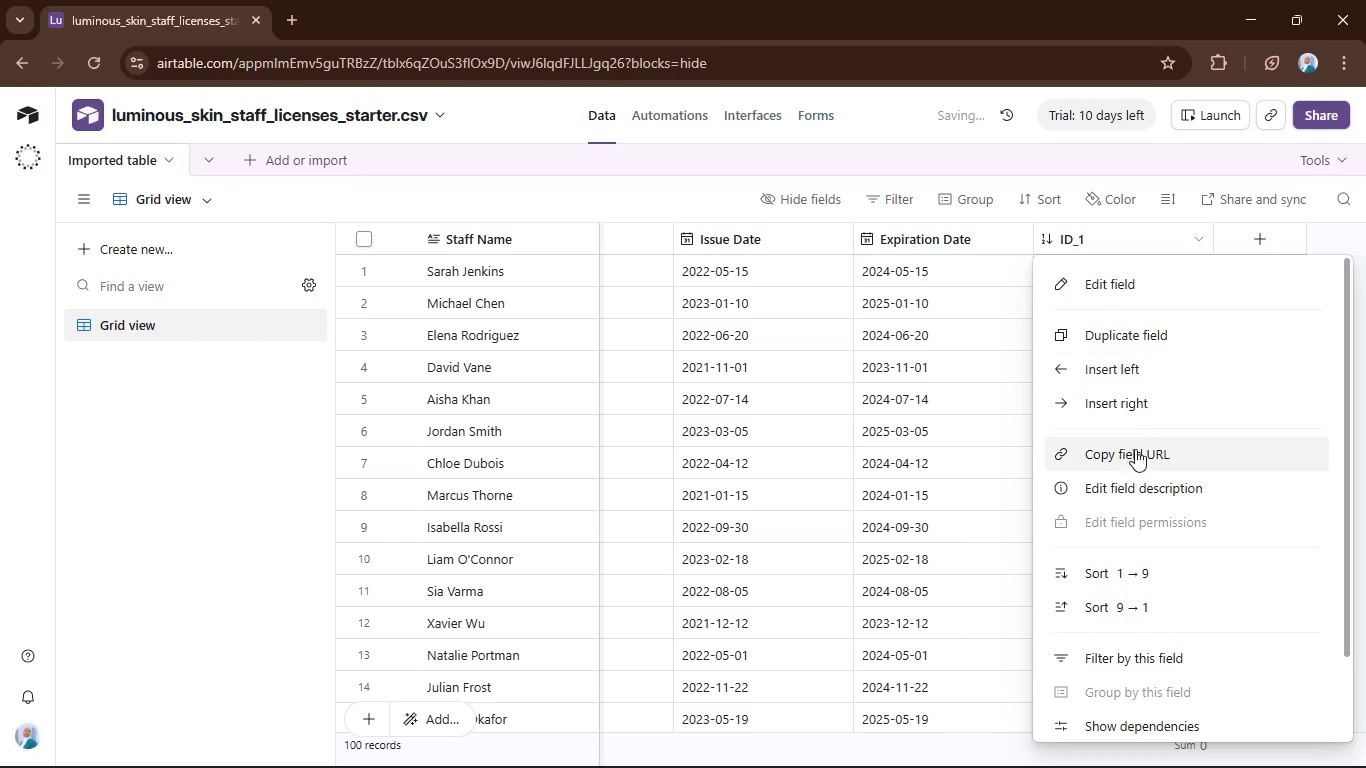 
scroll: coordinate [1137, 439], scroll_direction: down, amount: 4.0
 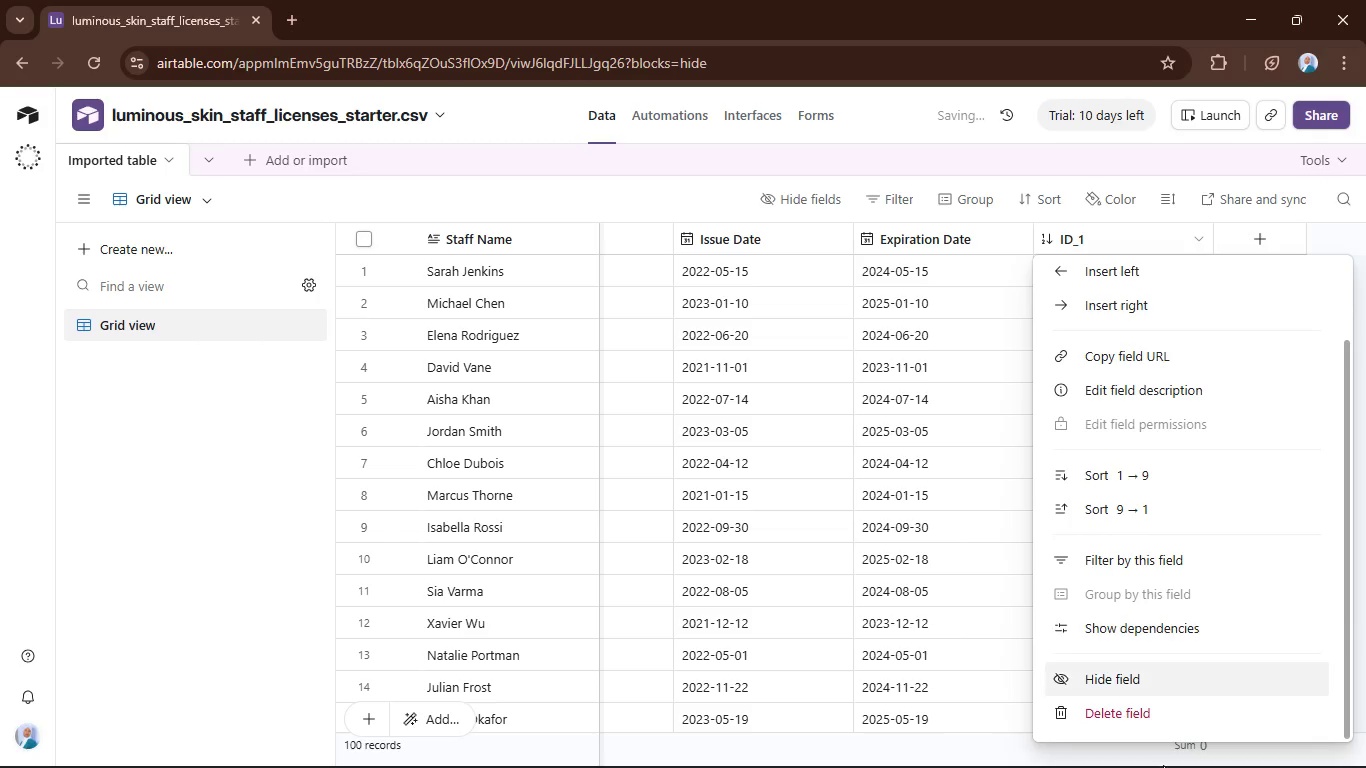 
left_click([1162, 719])
 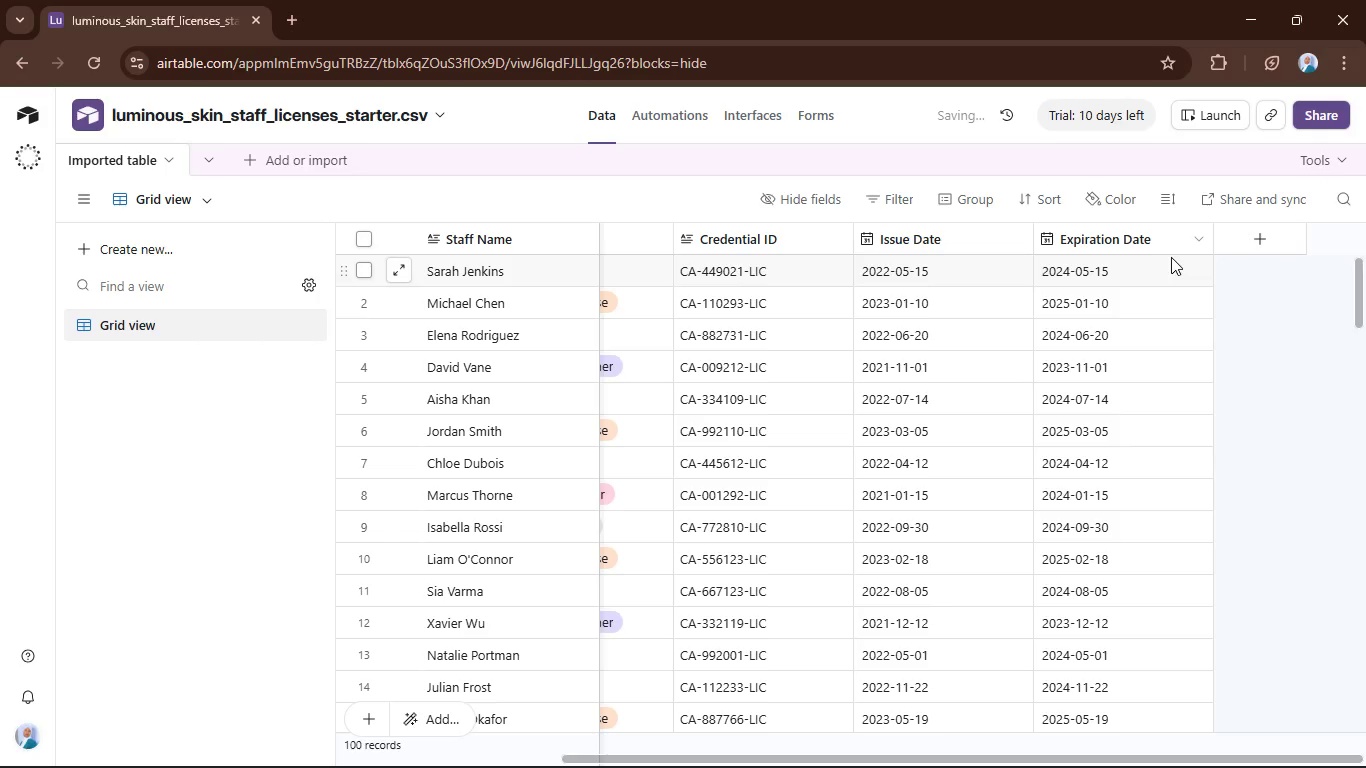 
left_click([1269, 238])
 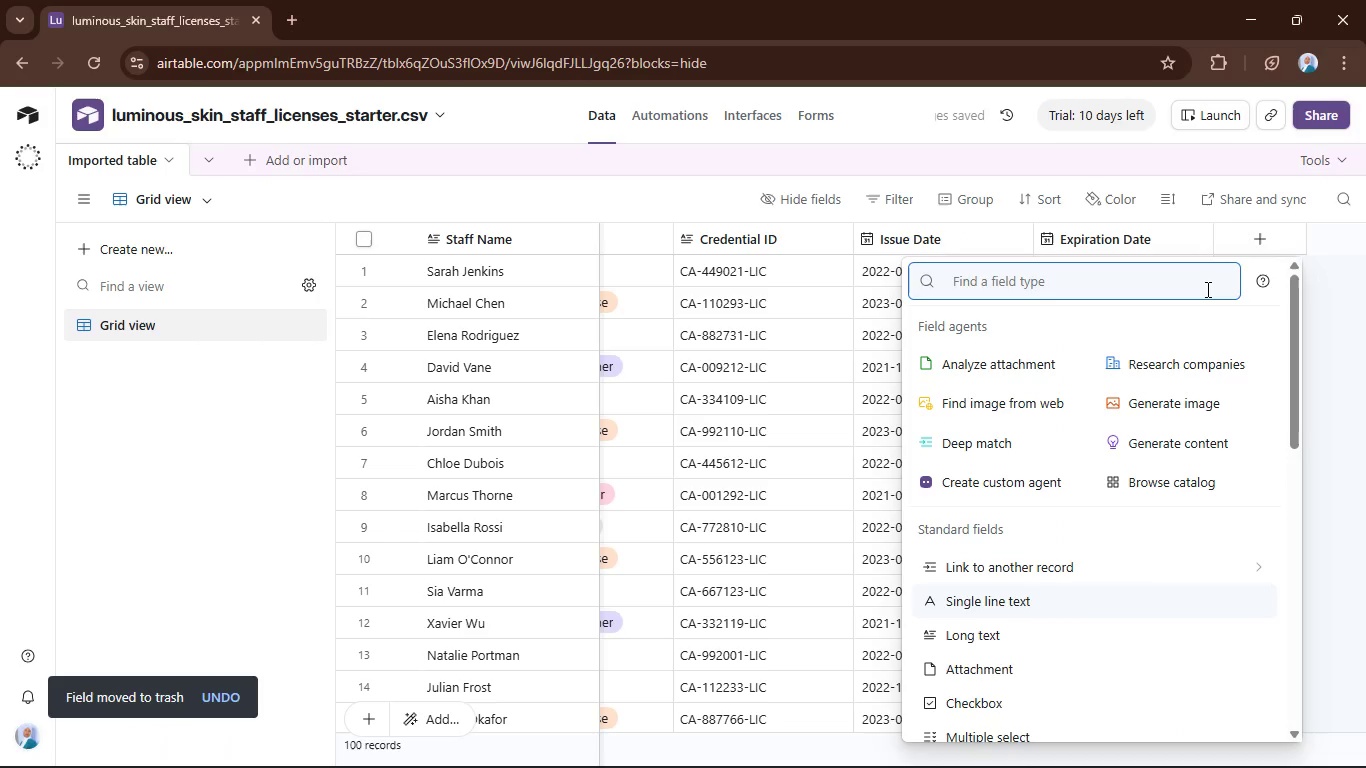 
type(aut)
 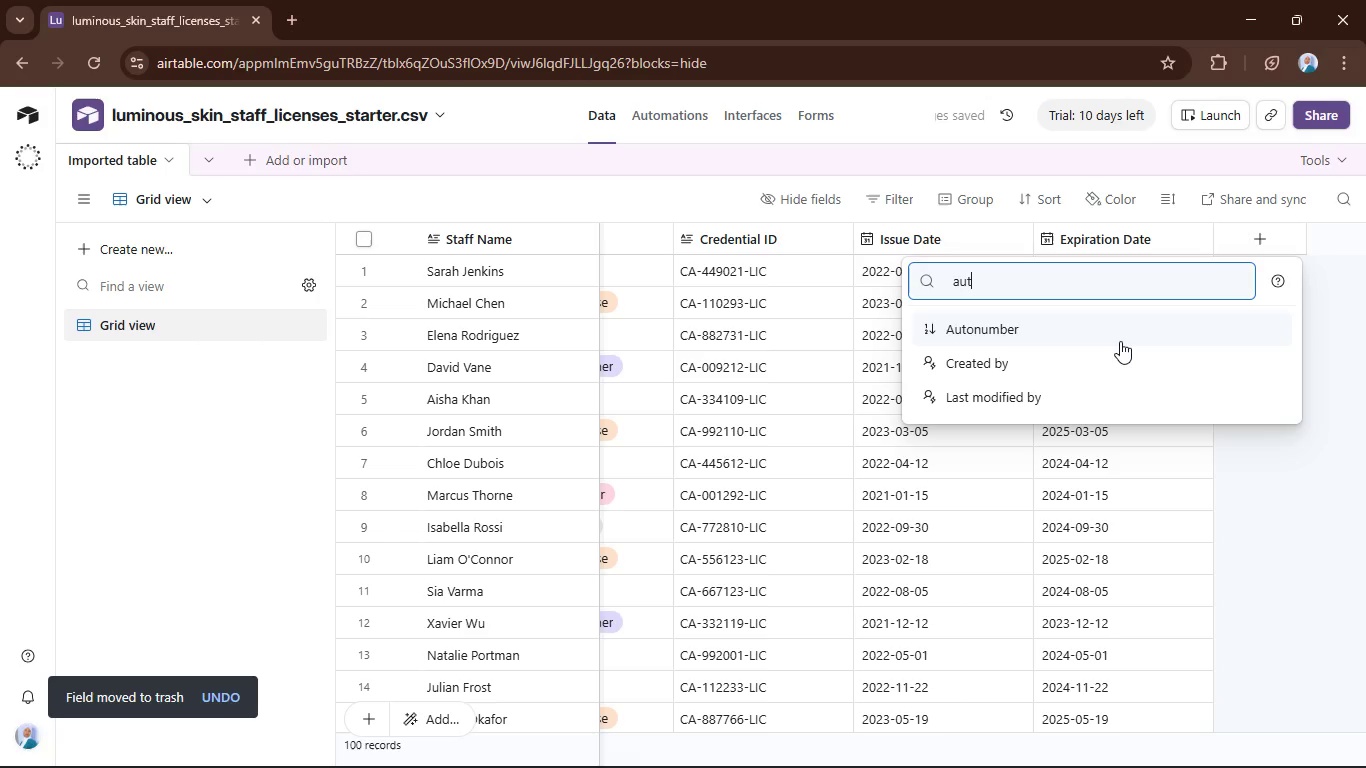 
left_click([1120, 329])
 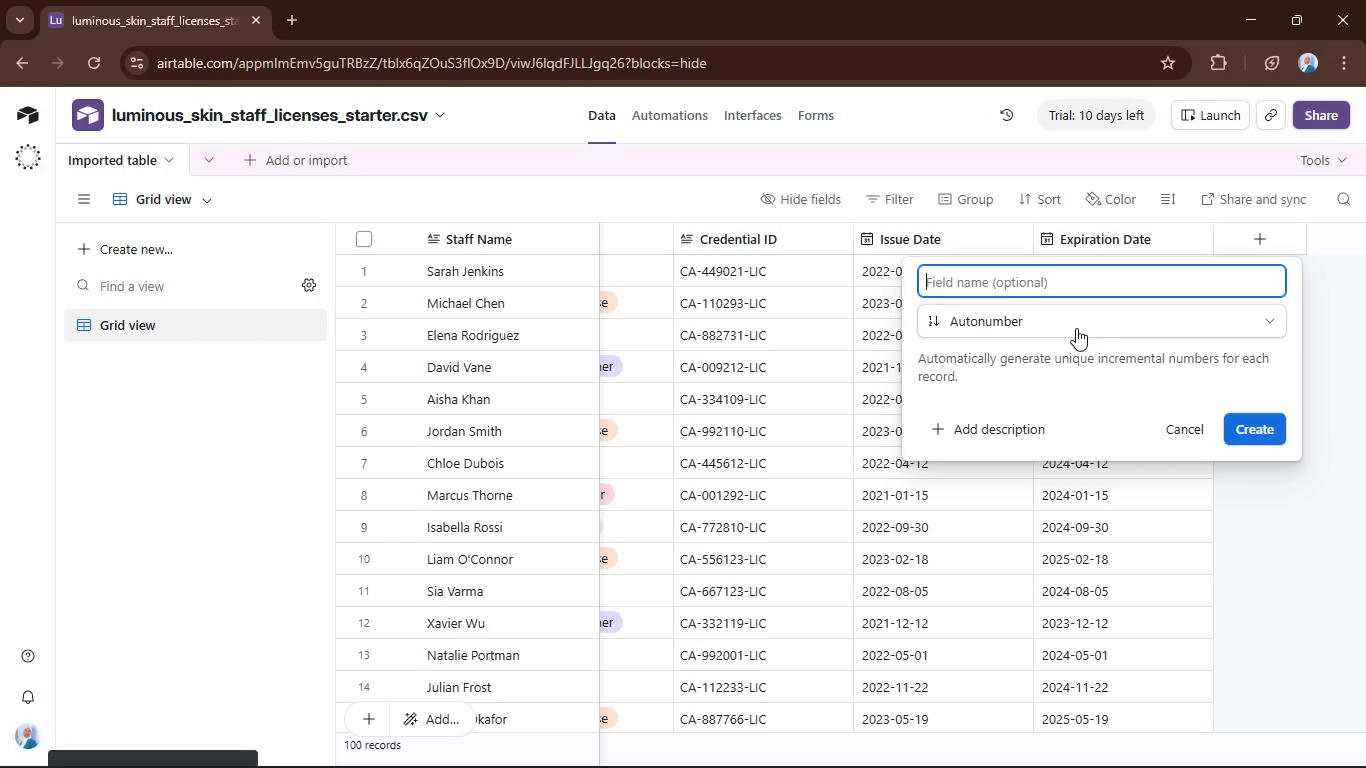 
type(numbers)
 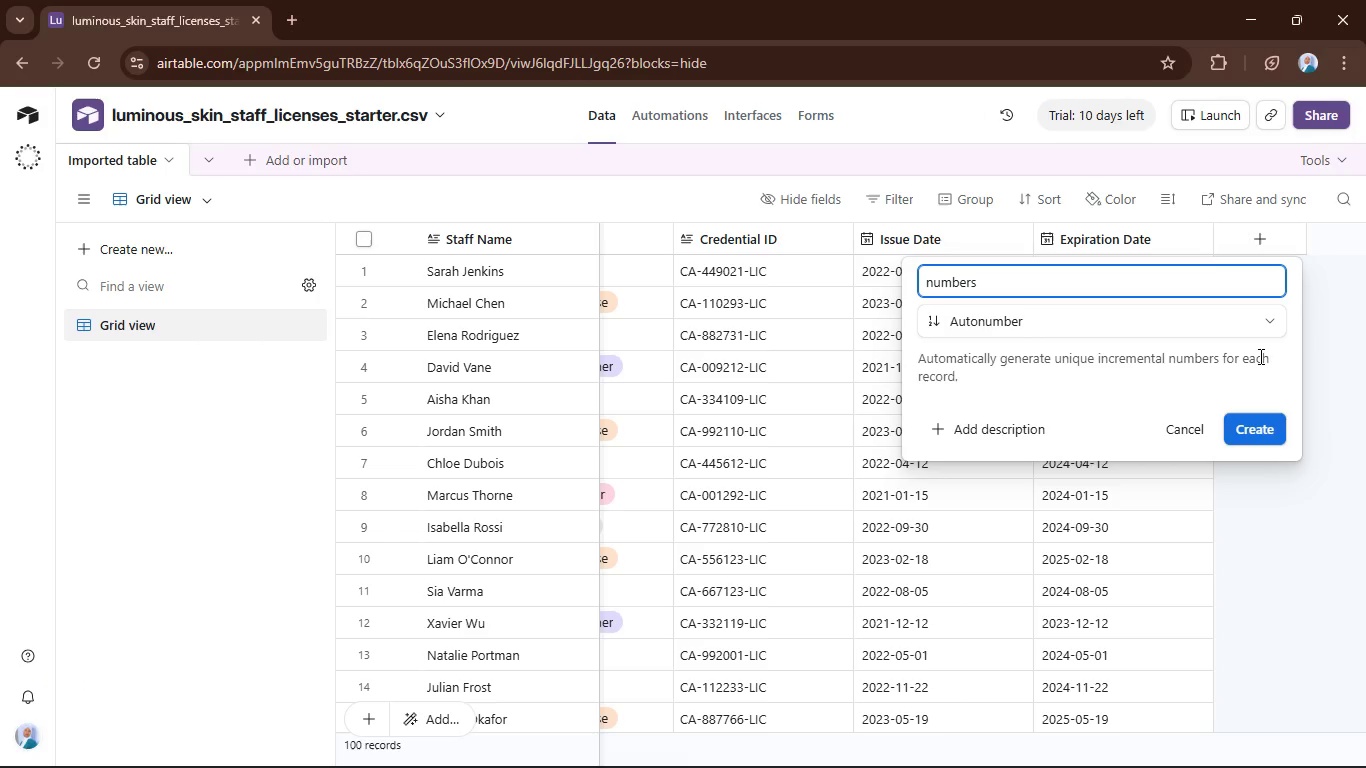 
left_click([1261, 427])
 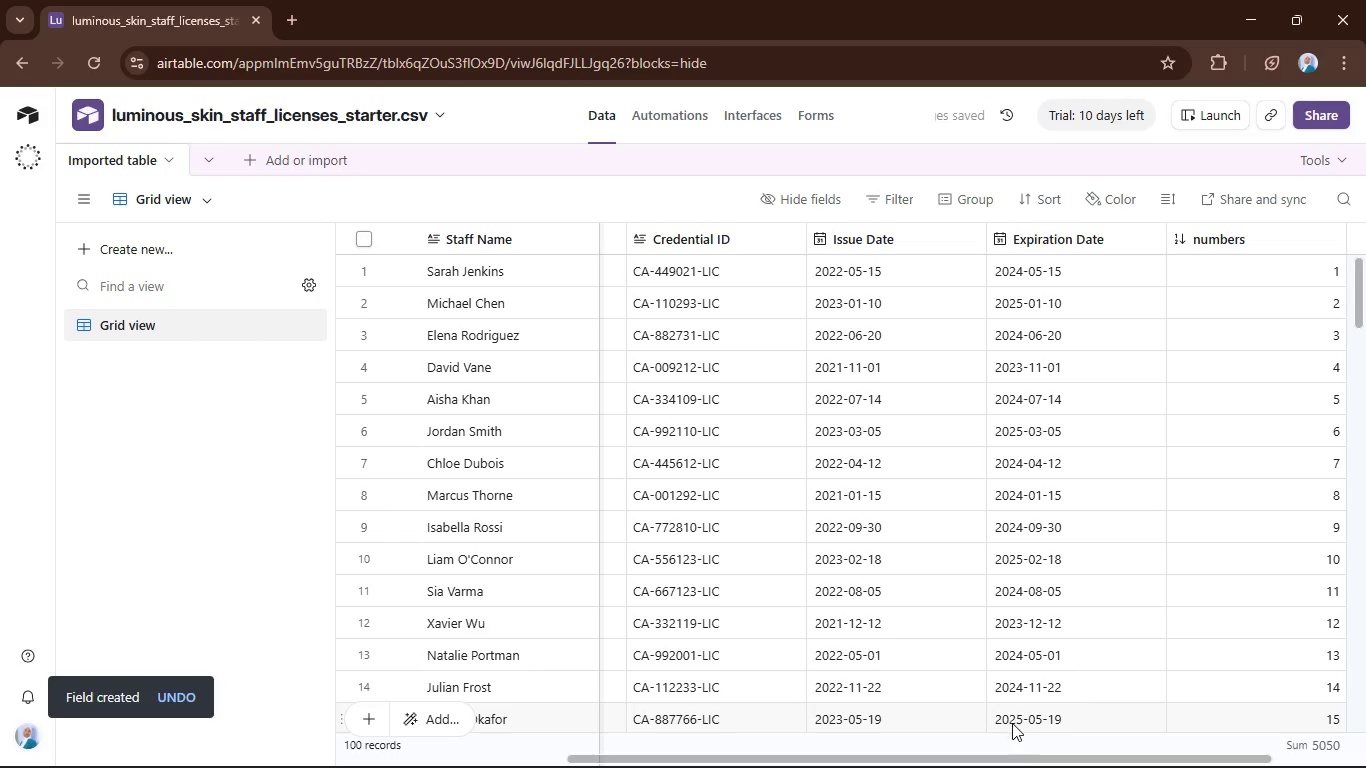 
left_click_drag(start_coordinate=[1014, 756], to_coordinate=[1166, 767])
 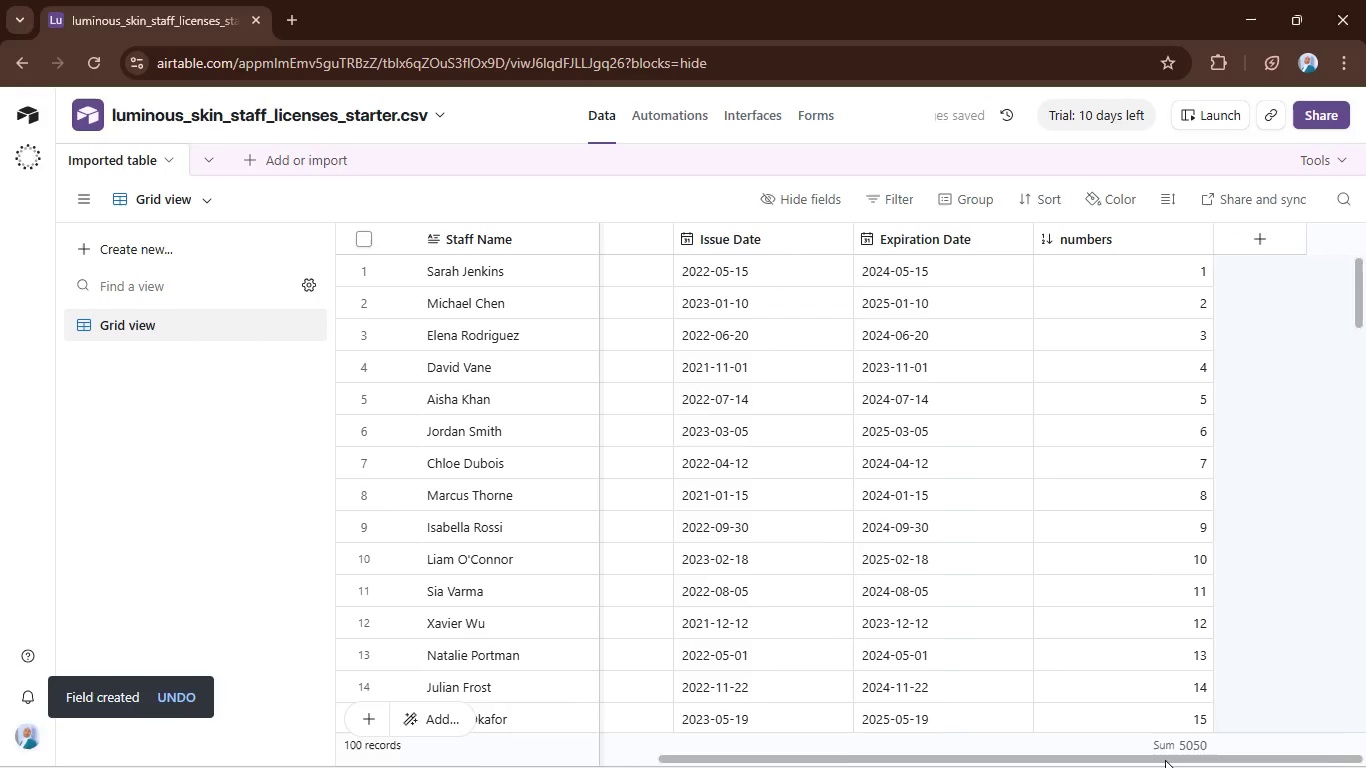 
left_click([1166, 767])
 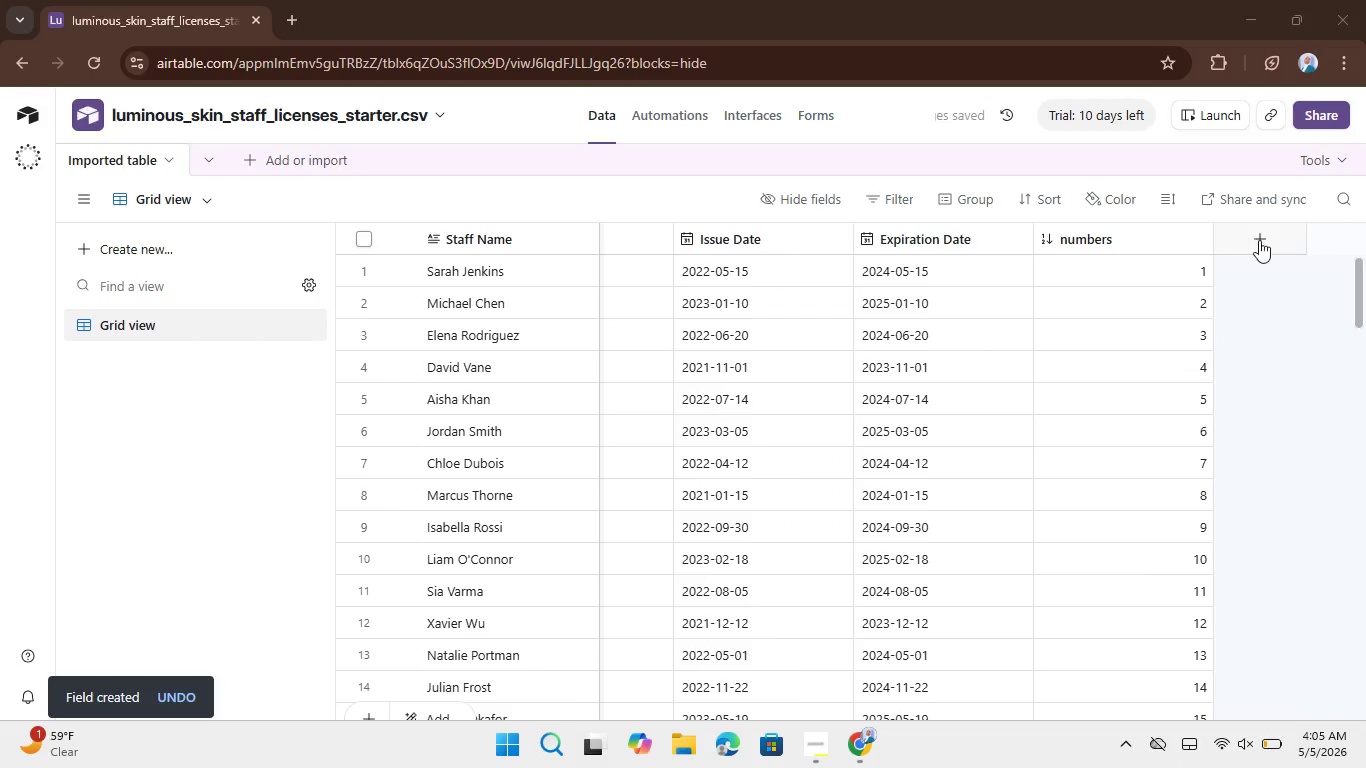 
left_click([1269, 246])
 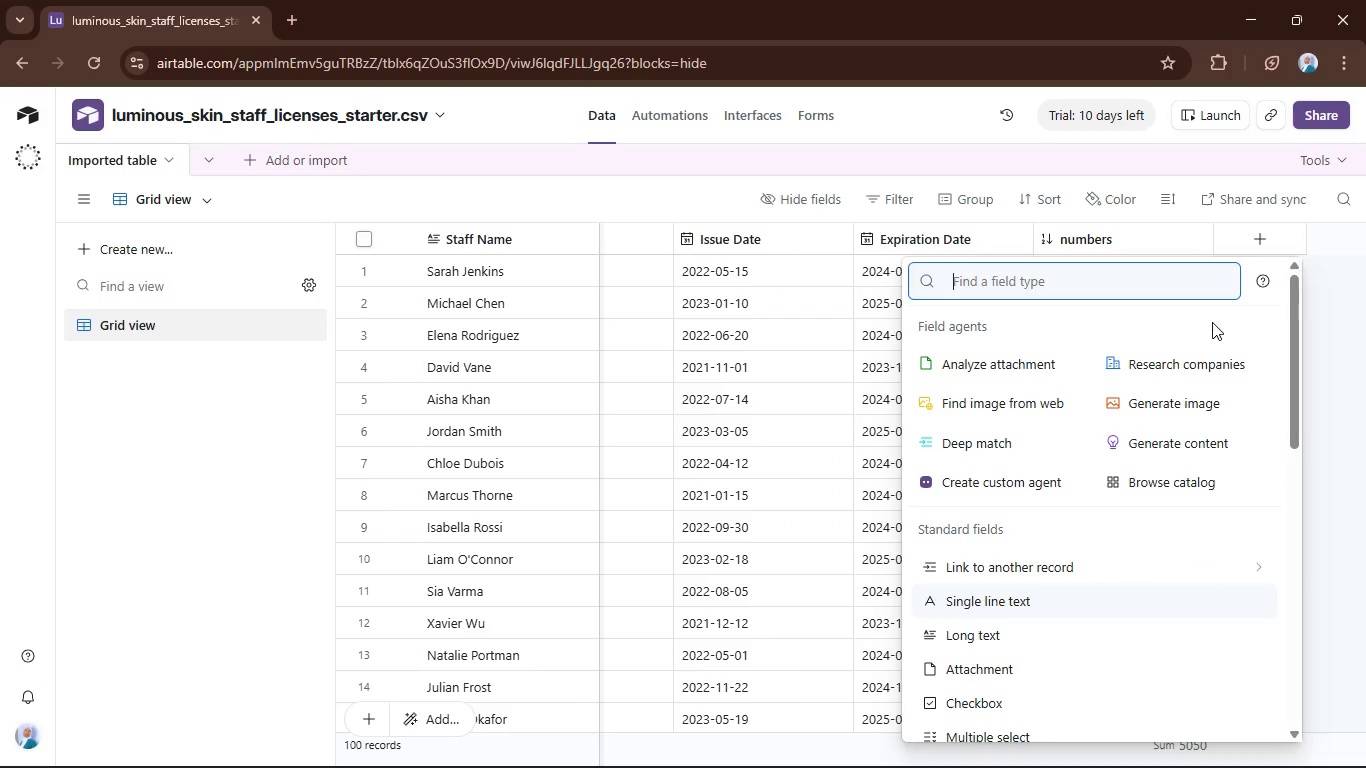 
wait(5.44)
 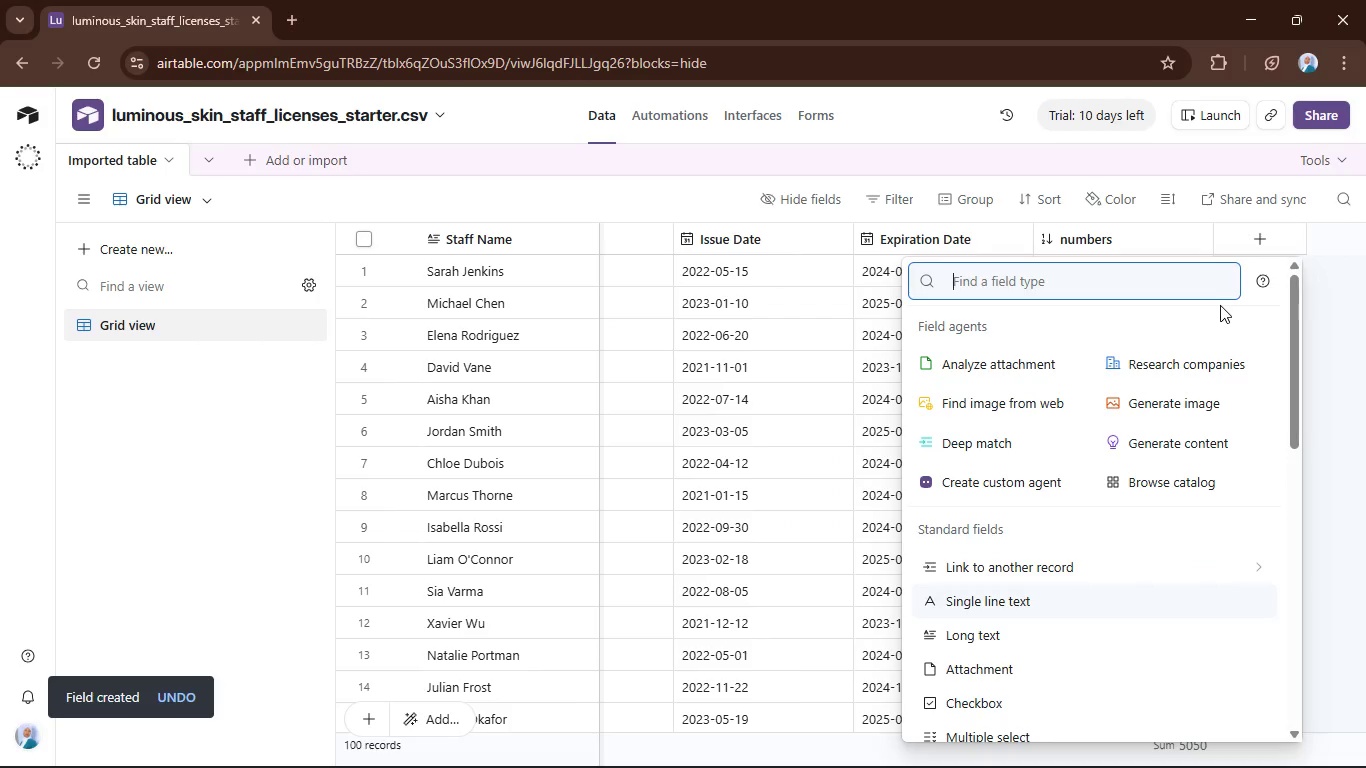 
type(ID)
 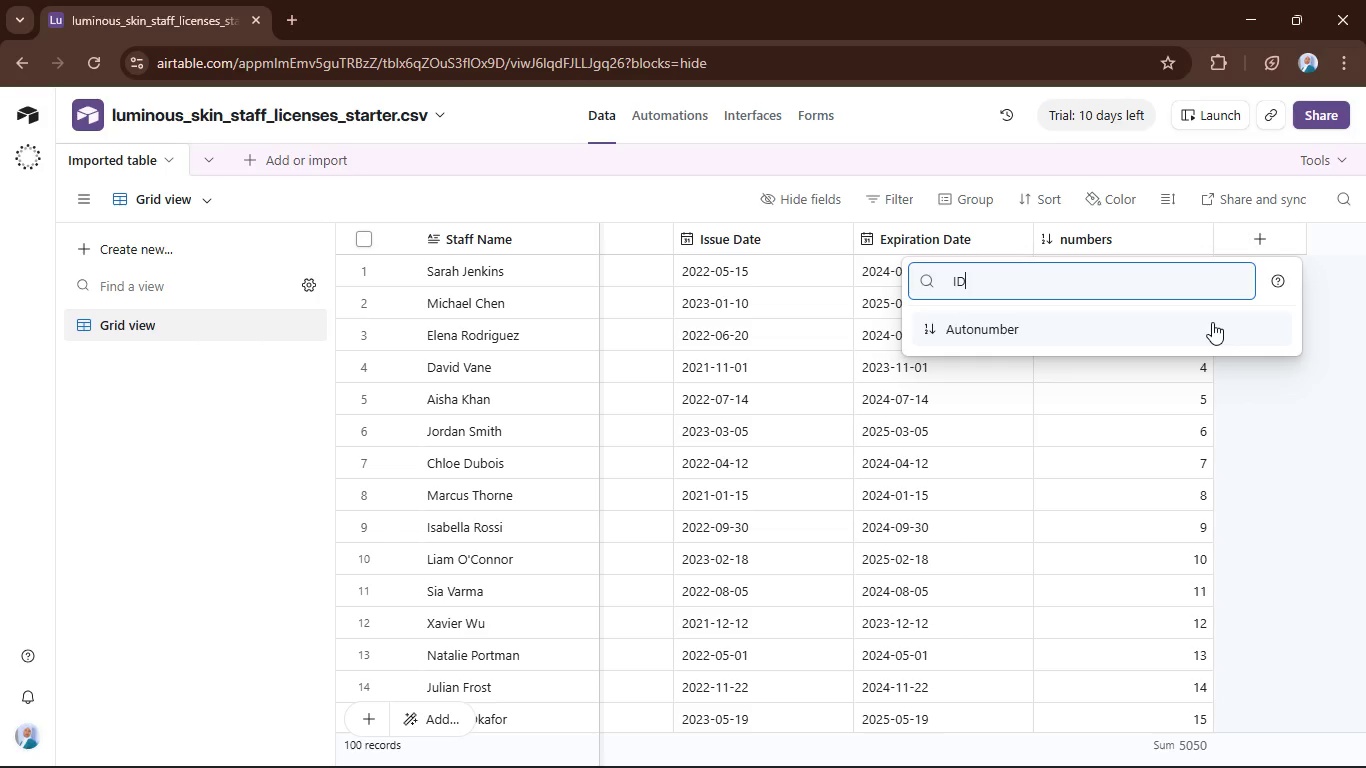 
key(Backspace)
key(Backspace)
type(for)
 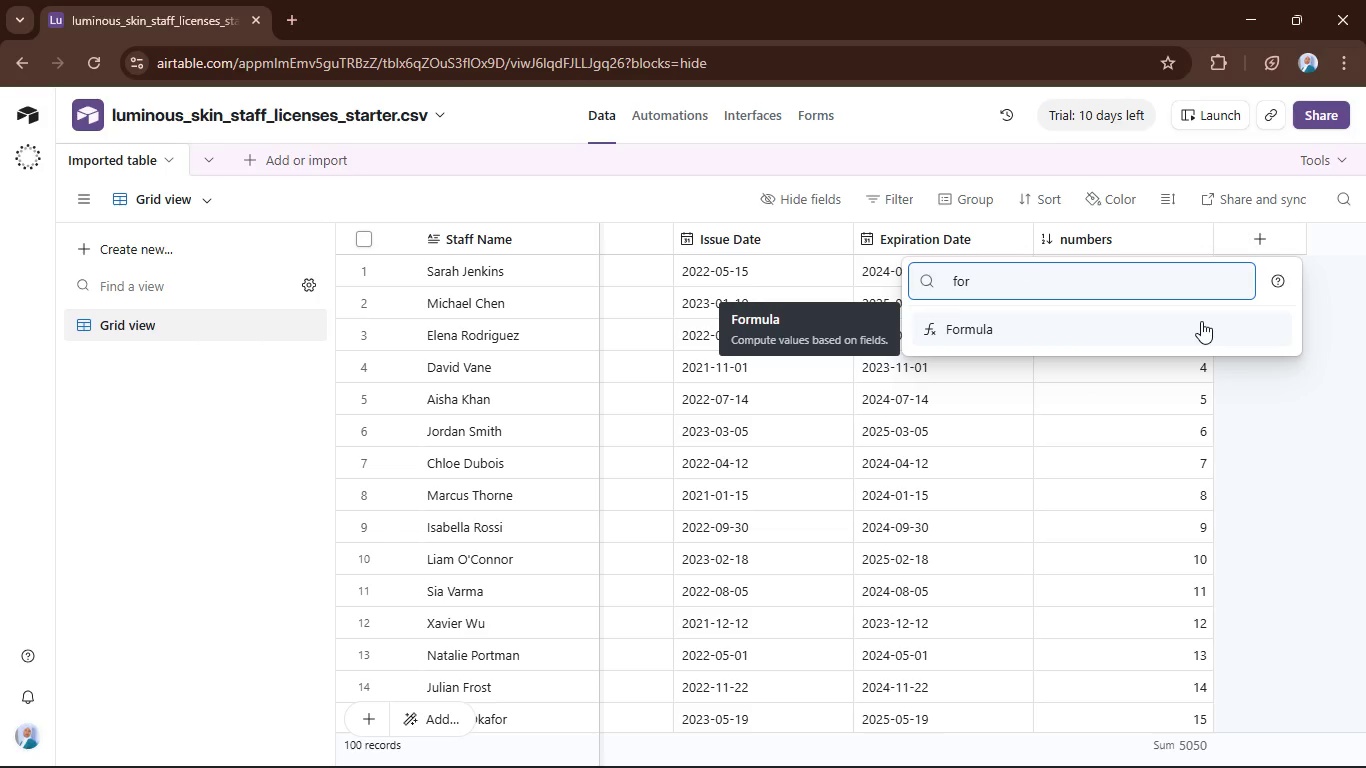 
left_click([1201, 321])
 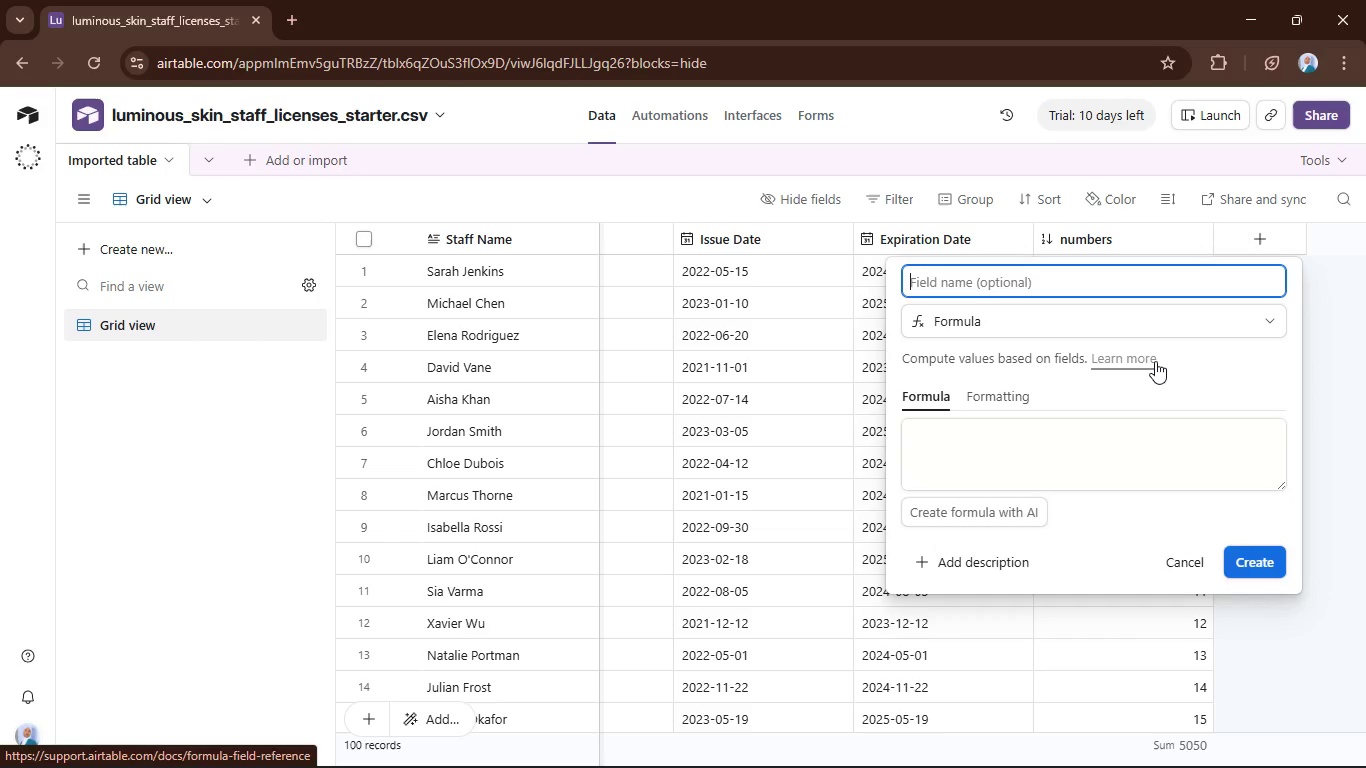 
wait(10.03)
 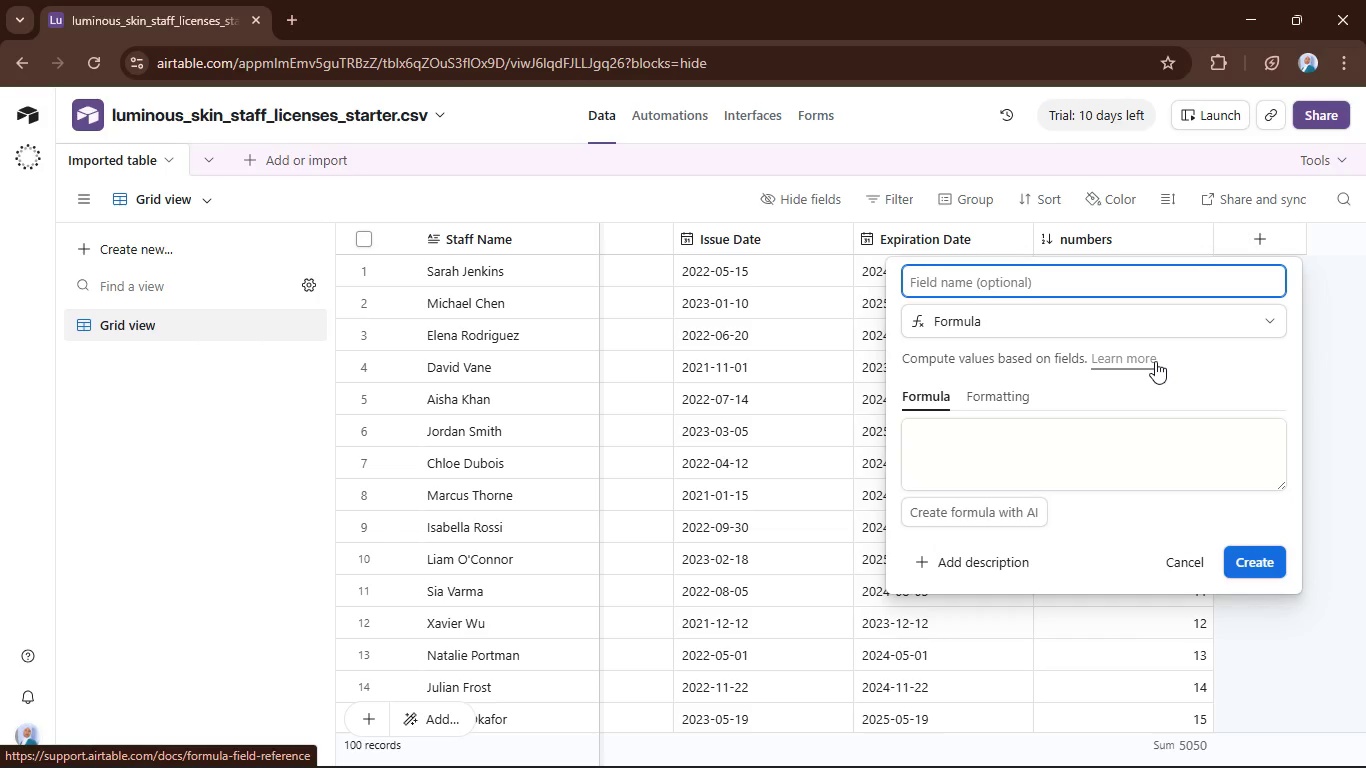 
type(ID)
 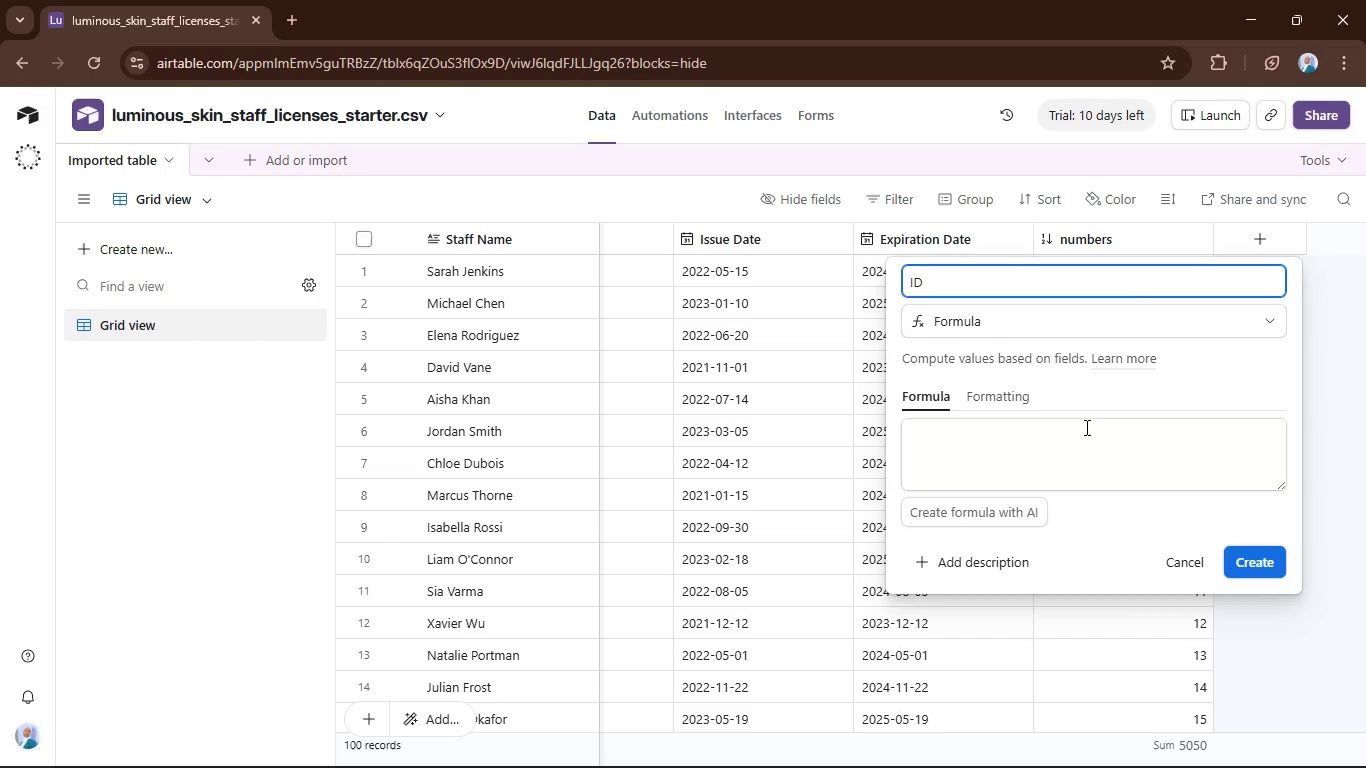 
left_click([1084, 430])
 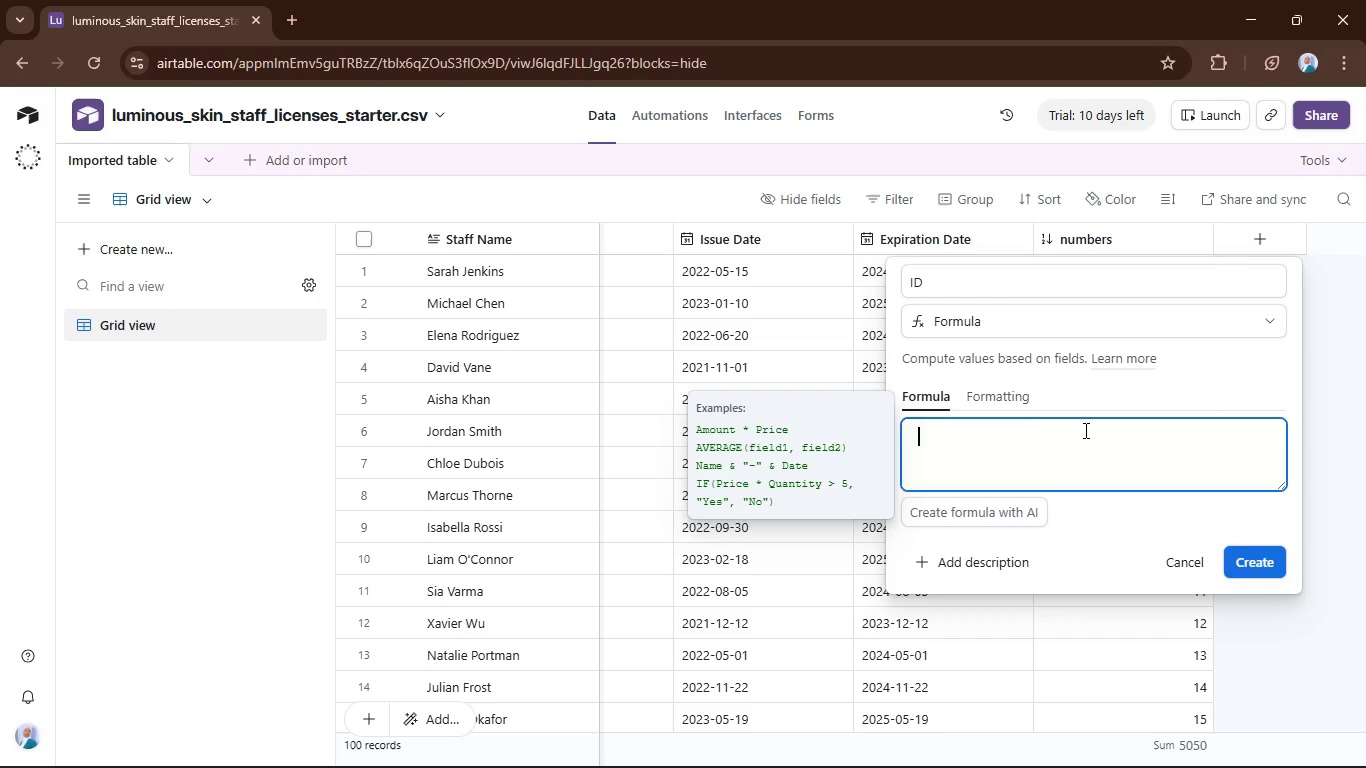 
key(Shift+Quote)
 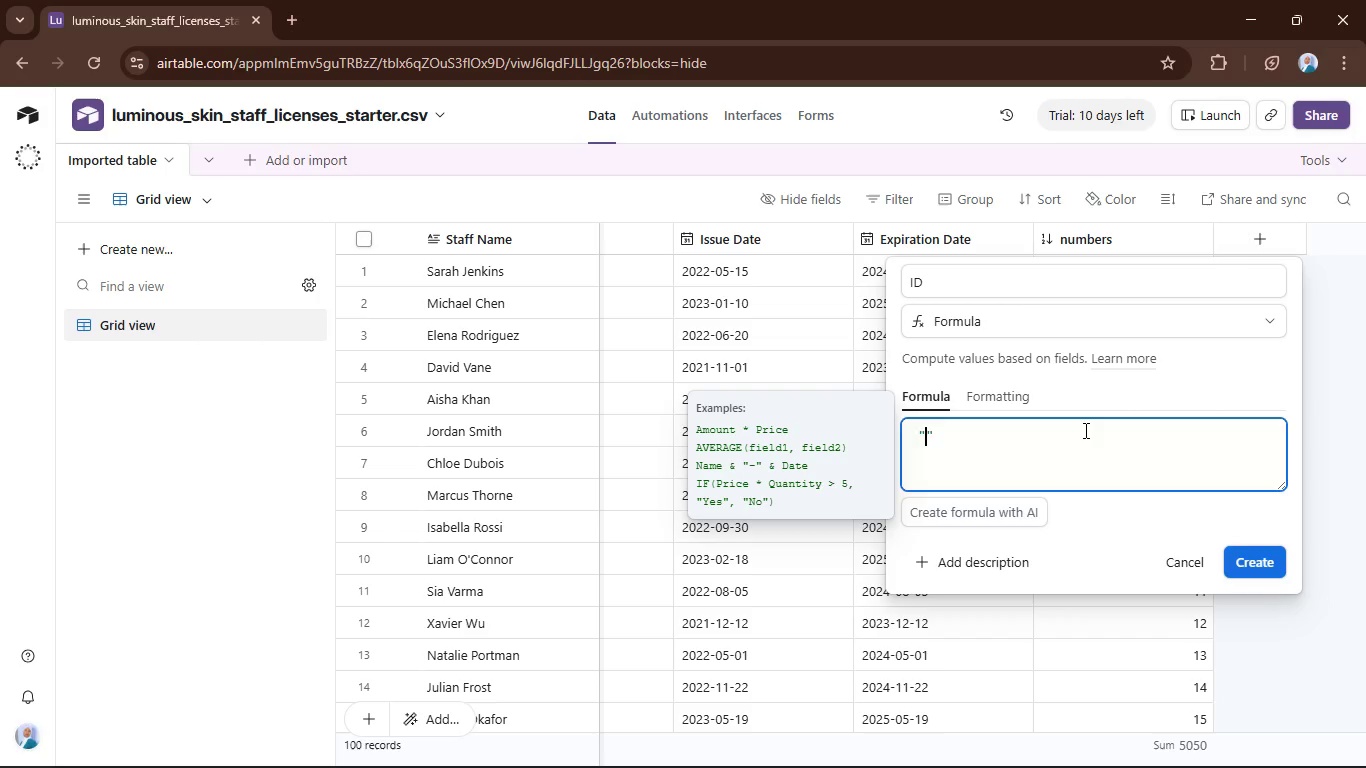 
key(Shift+Quote)
 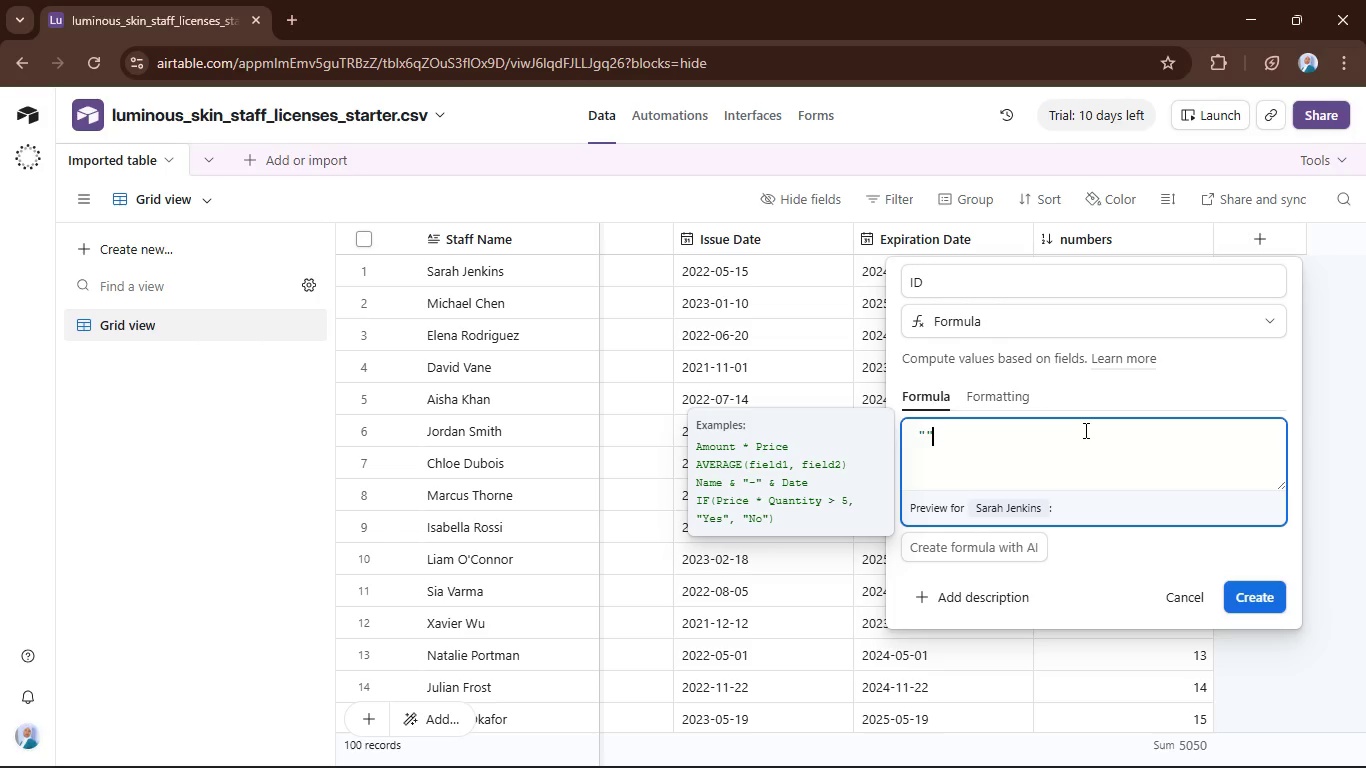 
key(ArrowLeft)
 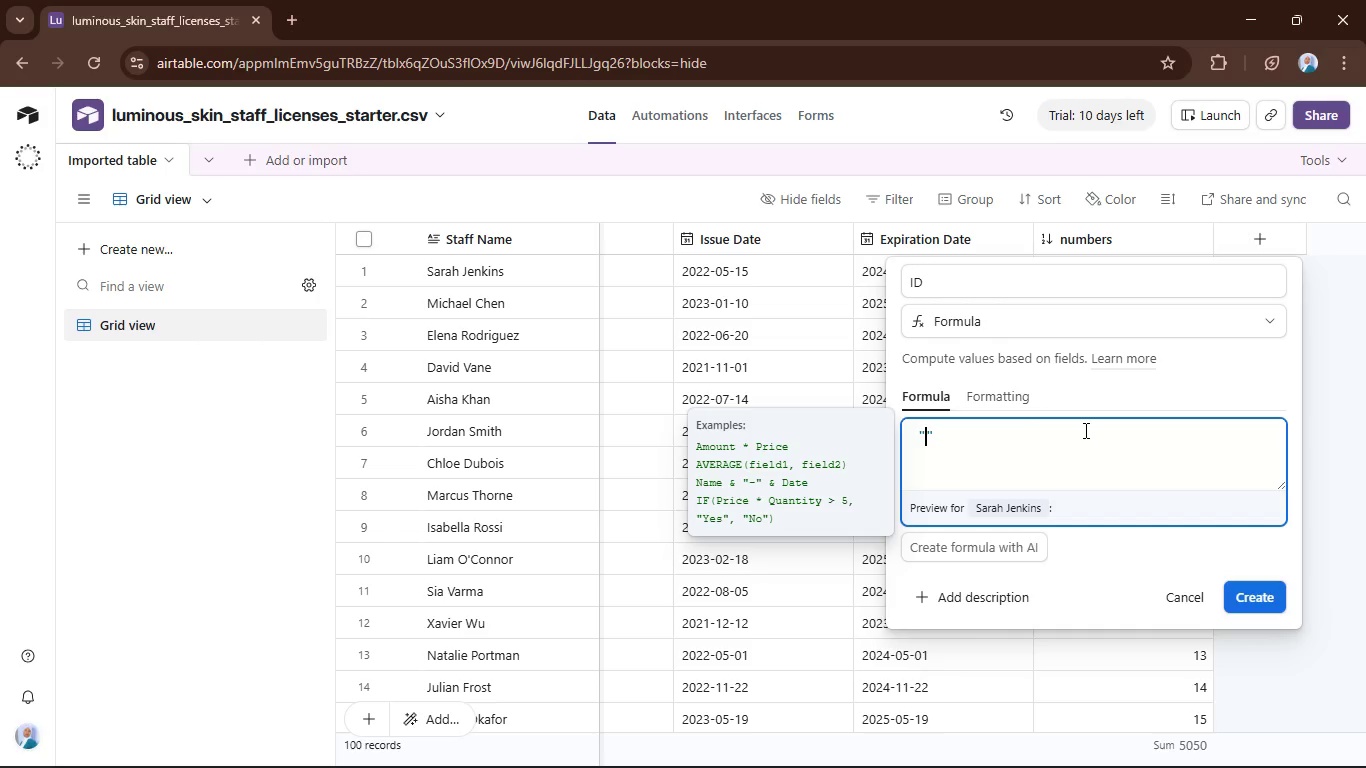 
type(CA)
 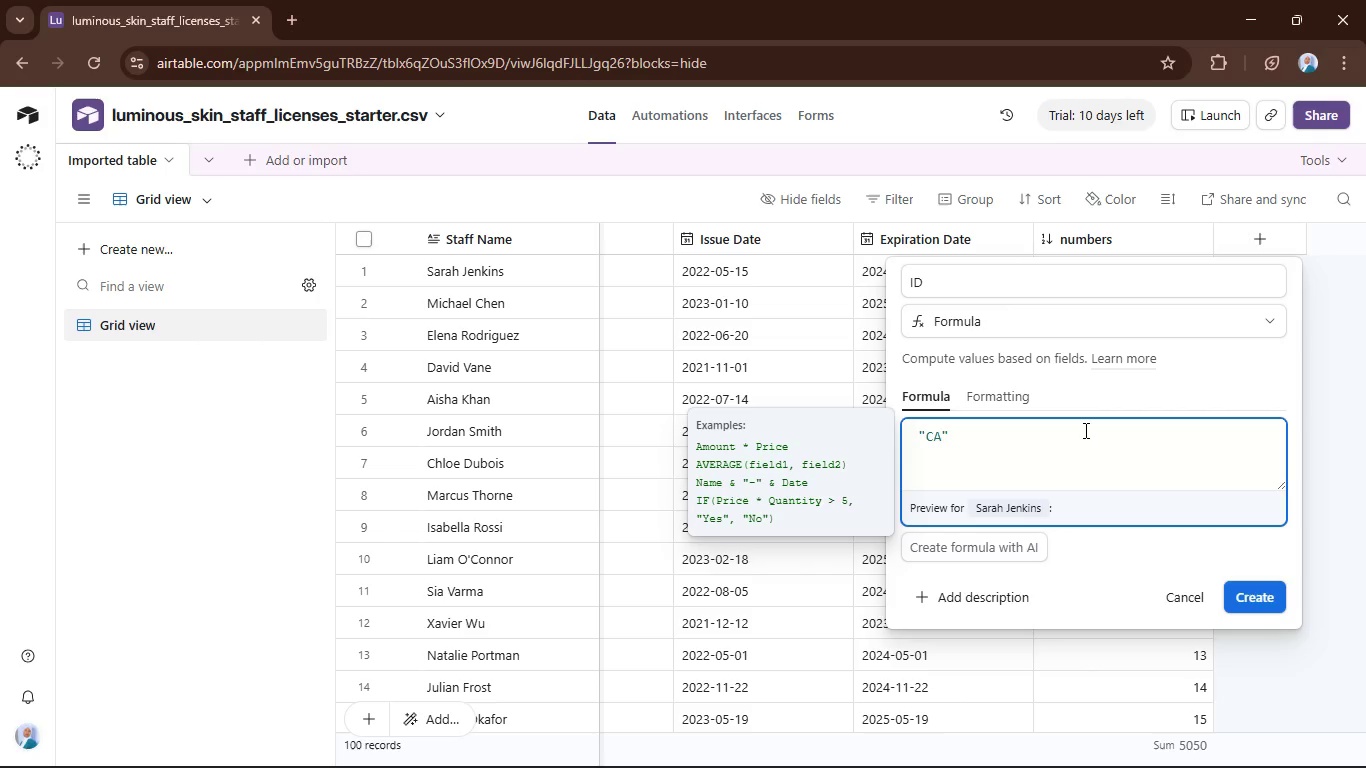 
key(ArrowRight)
 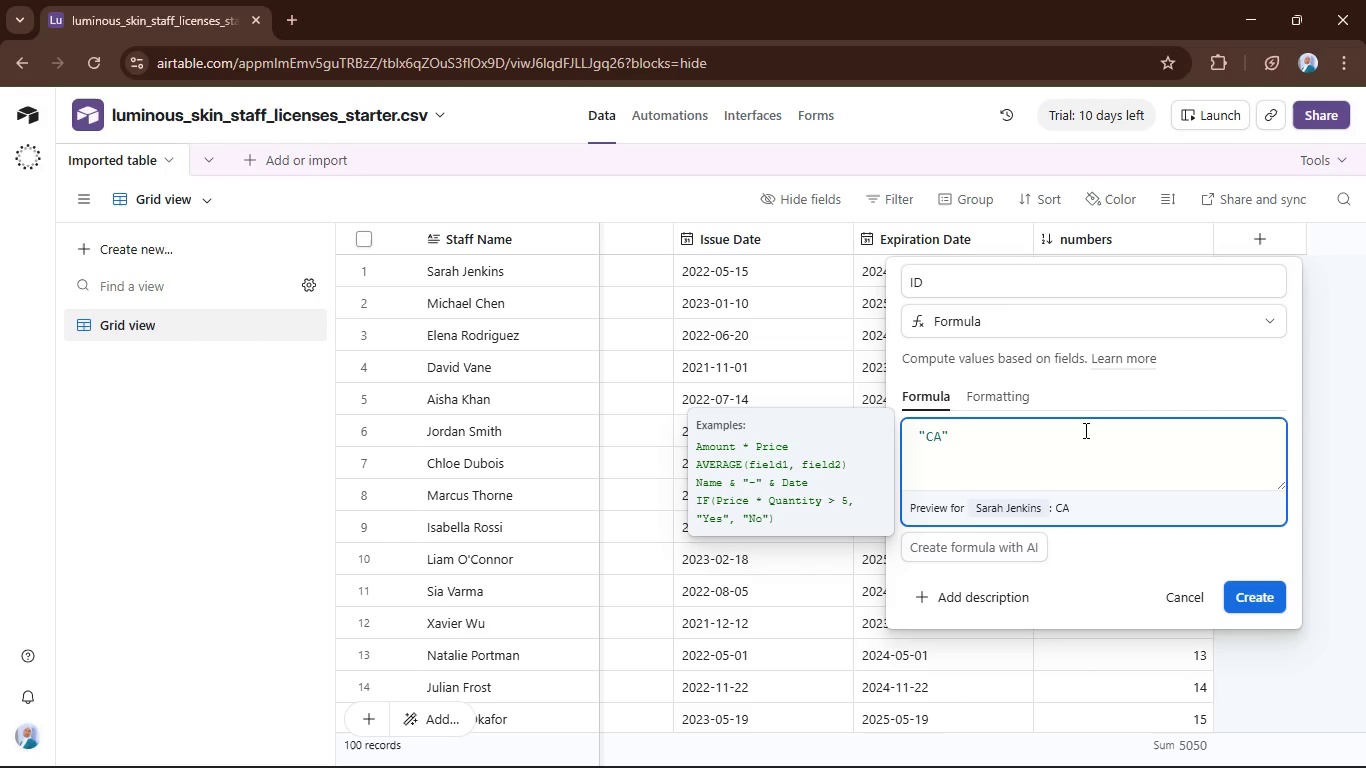 
key(ArrowLeft)
 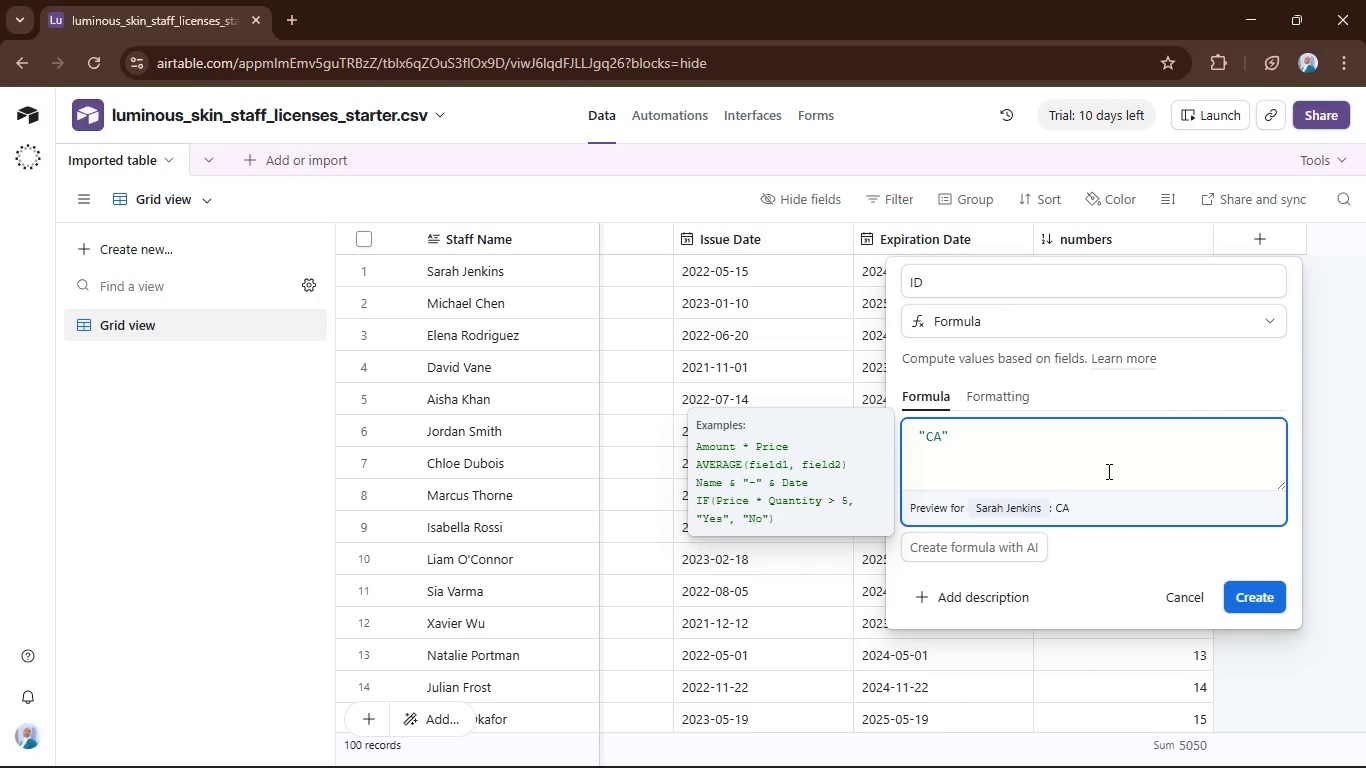 
key(Shift+Minus)
 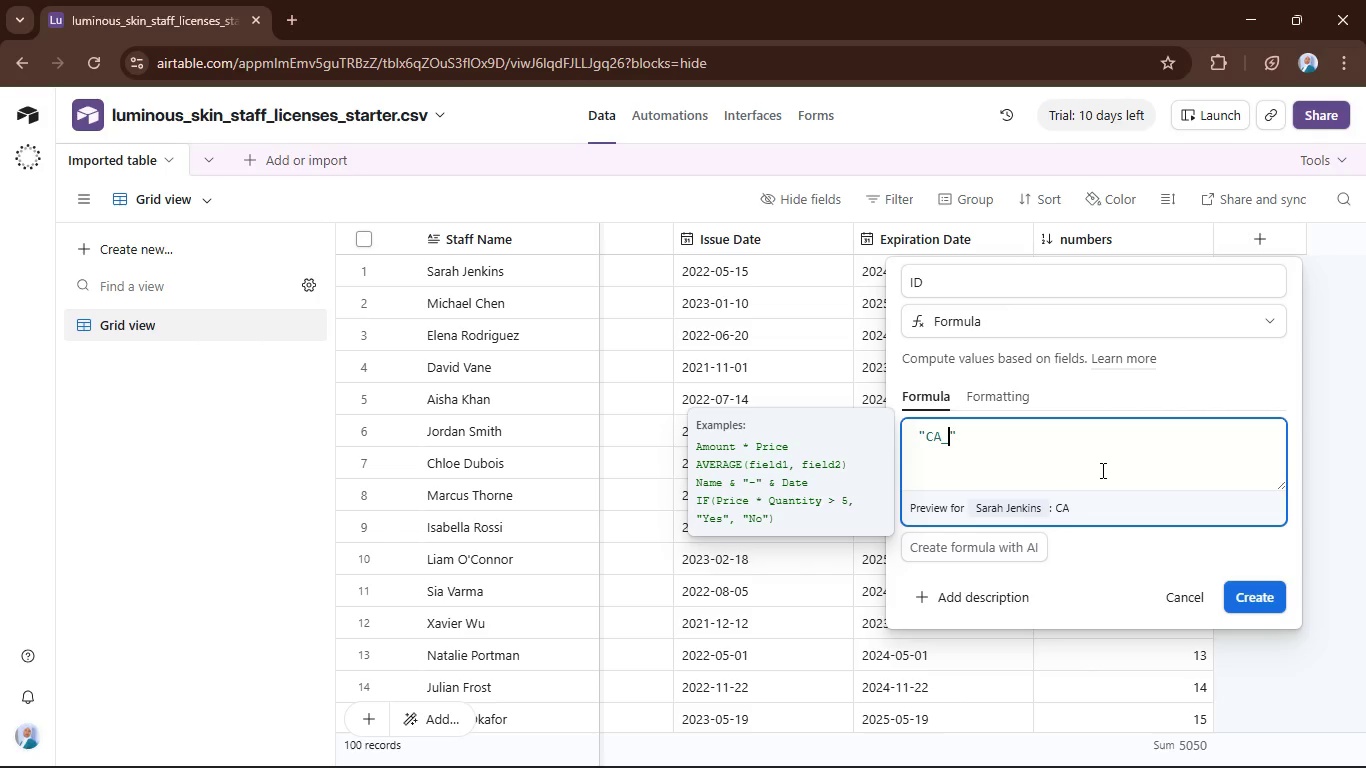 
key(Backspace)
 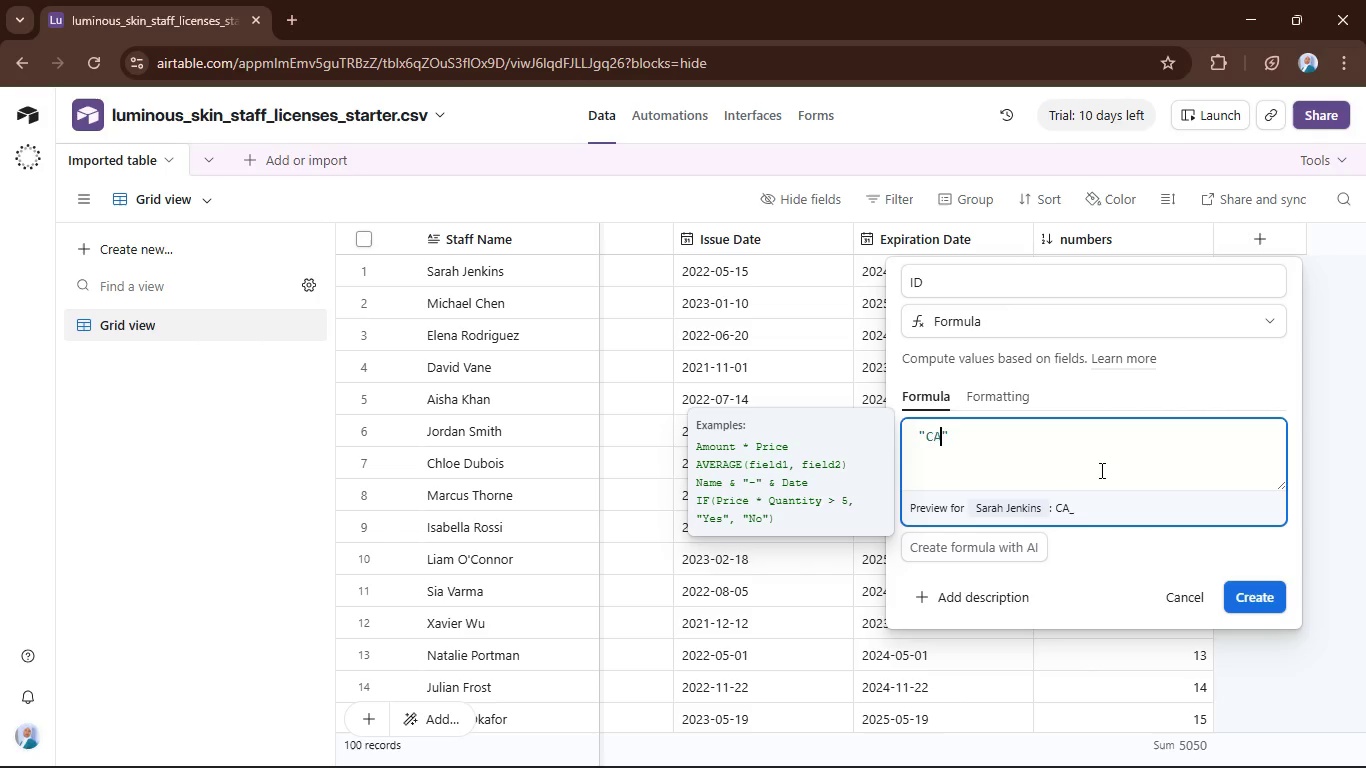 
key(Minus)
 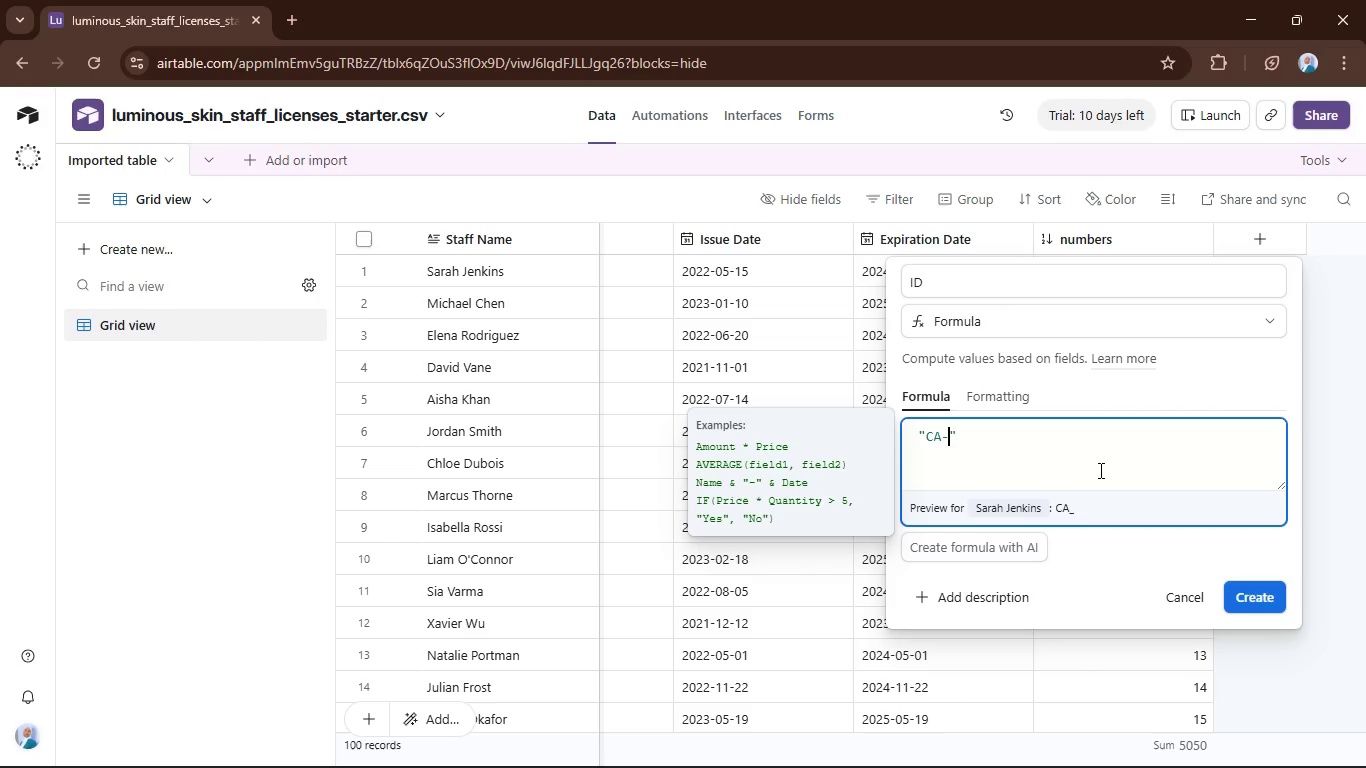 
key(ArrowRight)
 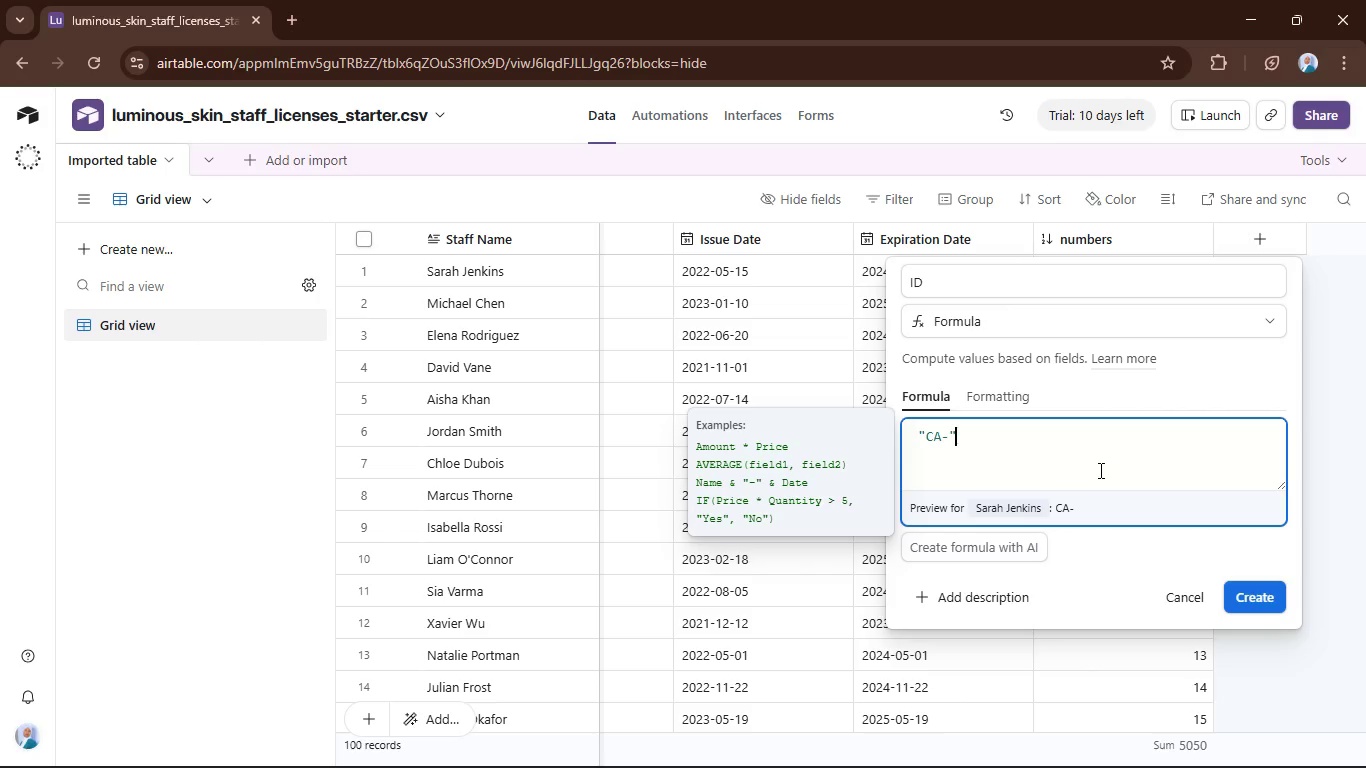 
key(Shift+7)
 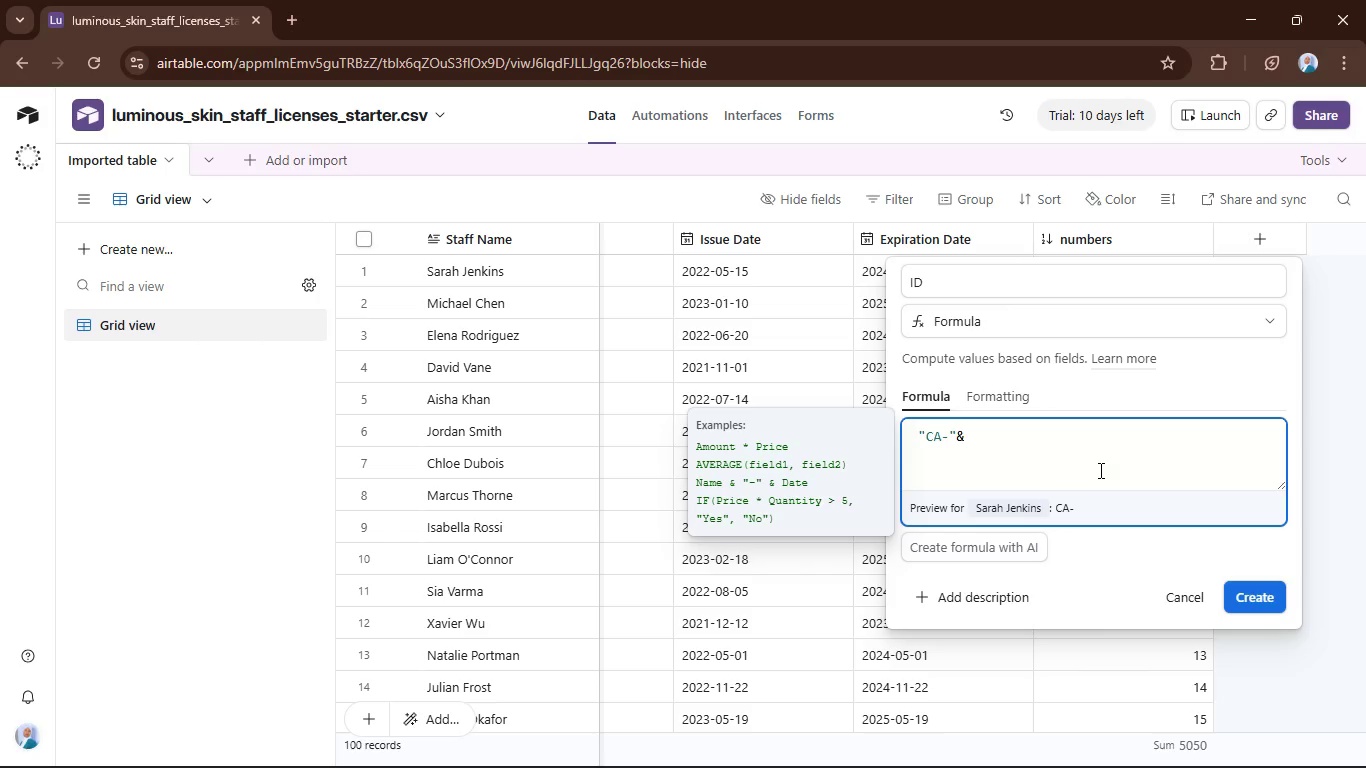 
key(Shift+Quote)
 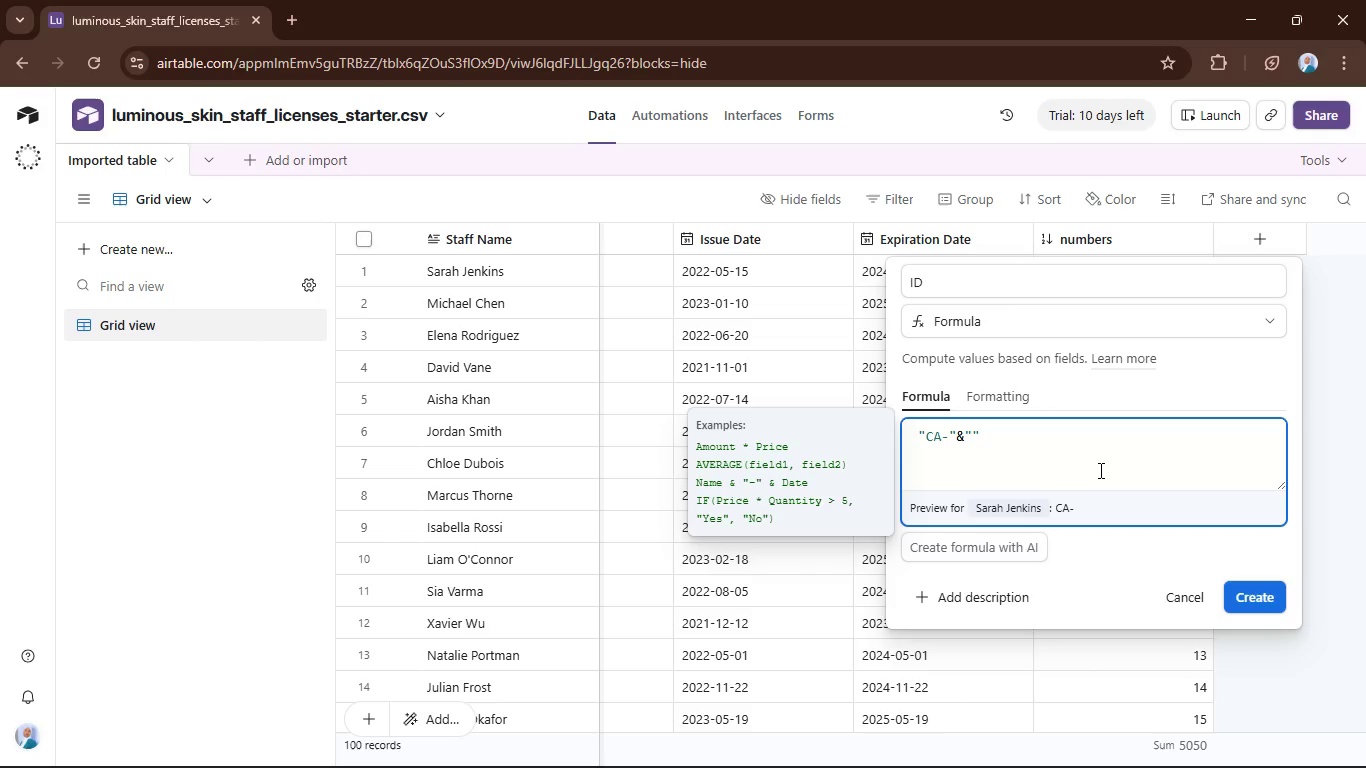 
key(ArrowRight)
 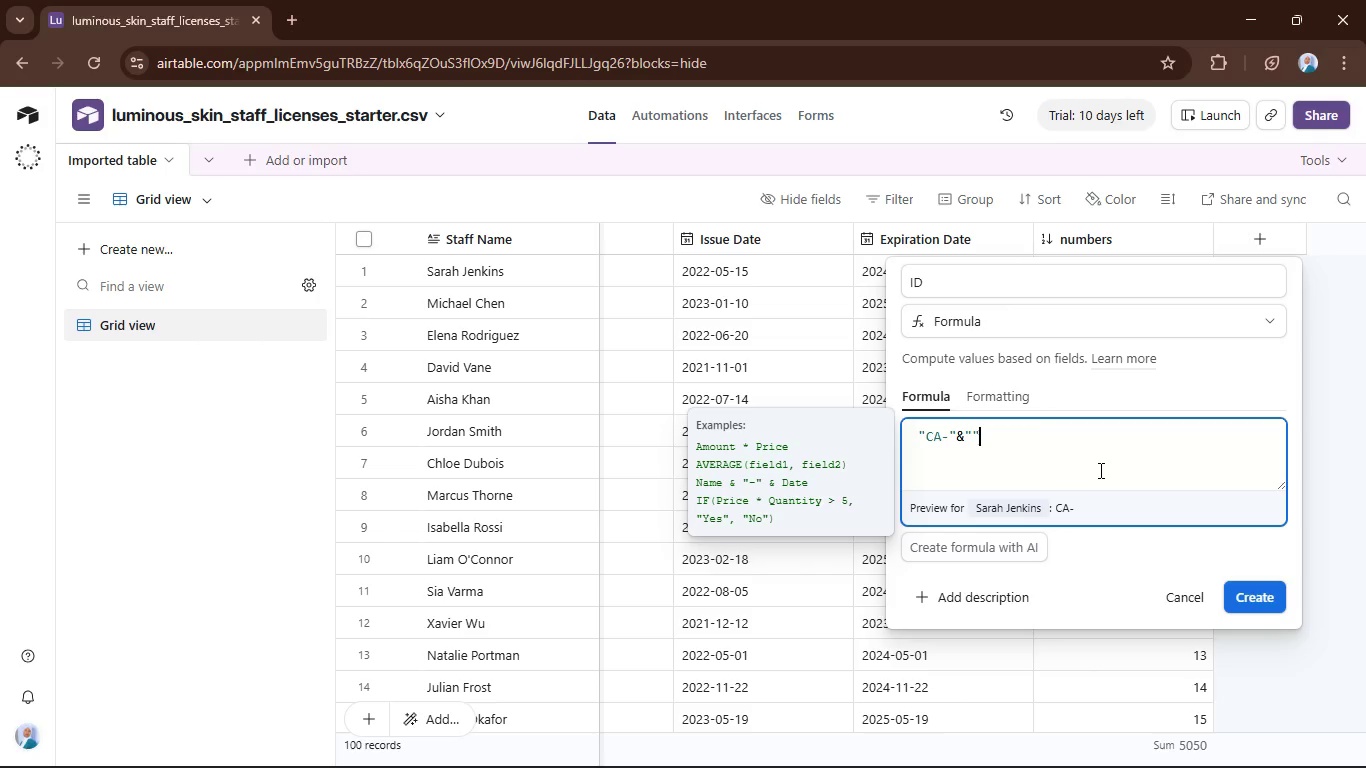 
key(Backspace)
key(Backspace)
type(r)
key(Backspace)
type(rig)
 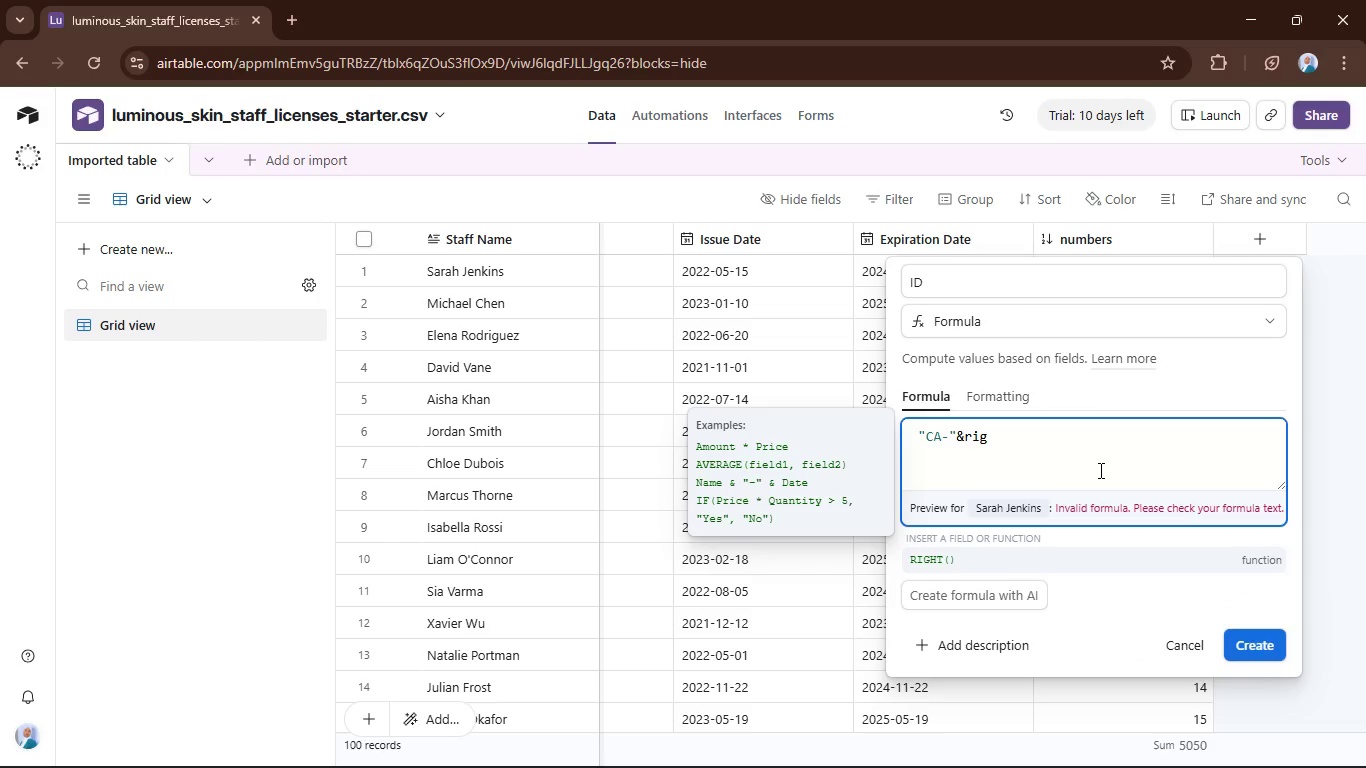 
left_click([1092, 557])
 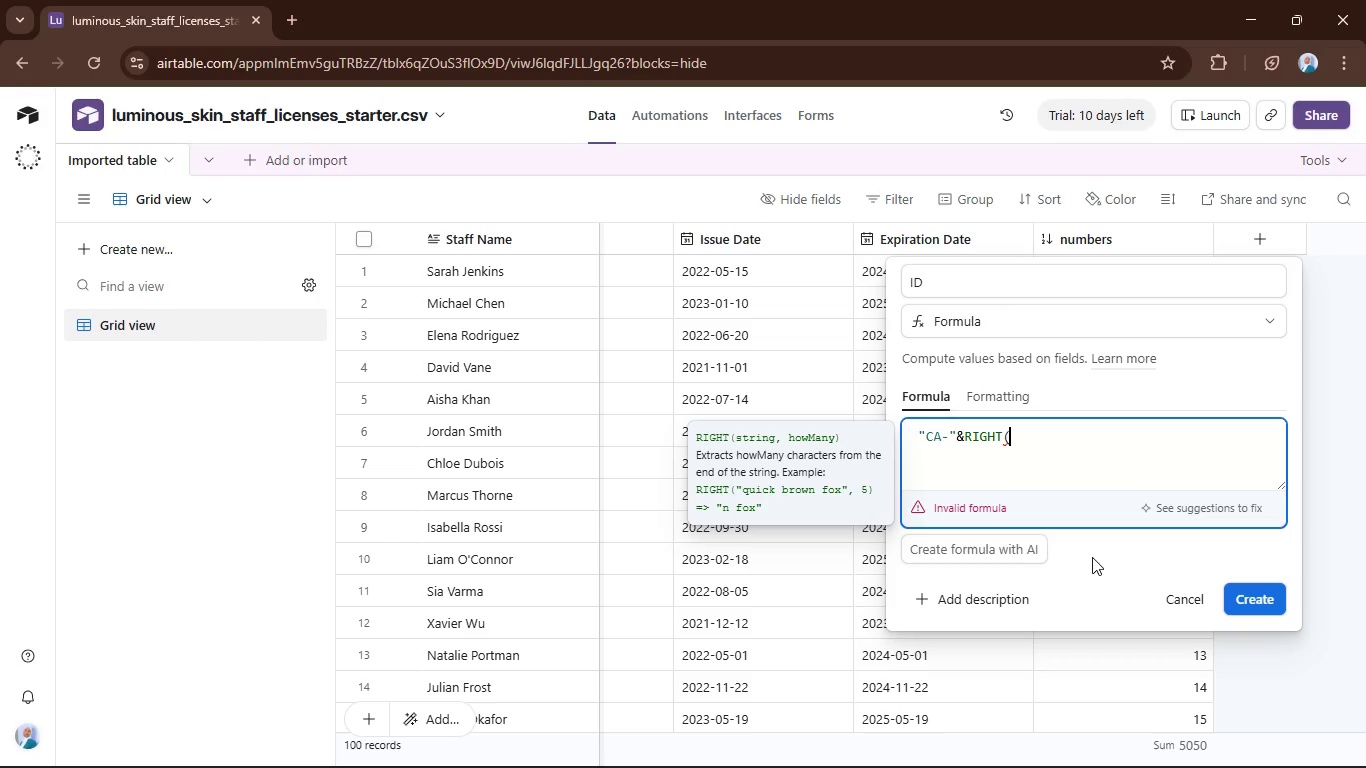 
key(Shift+Quote)
 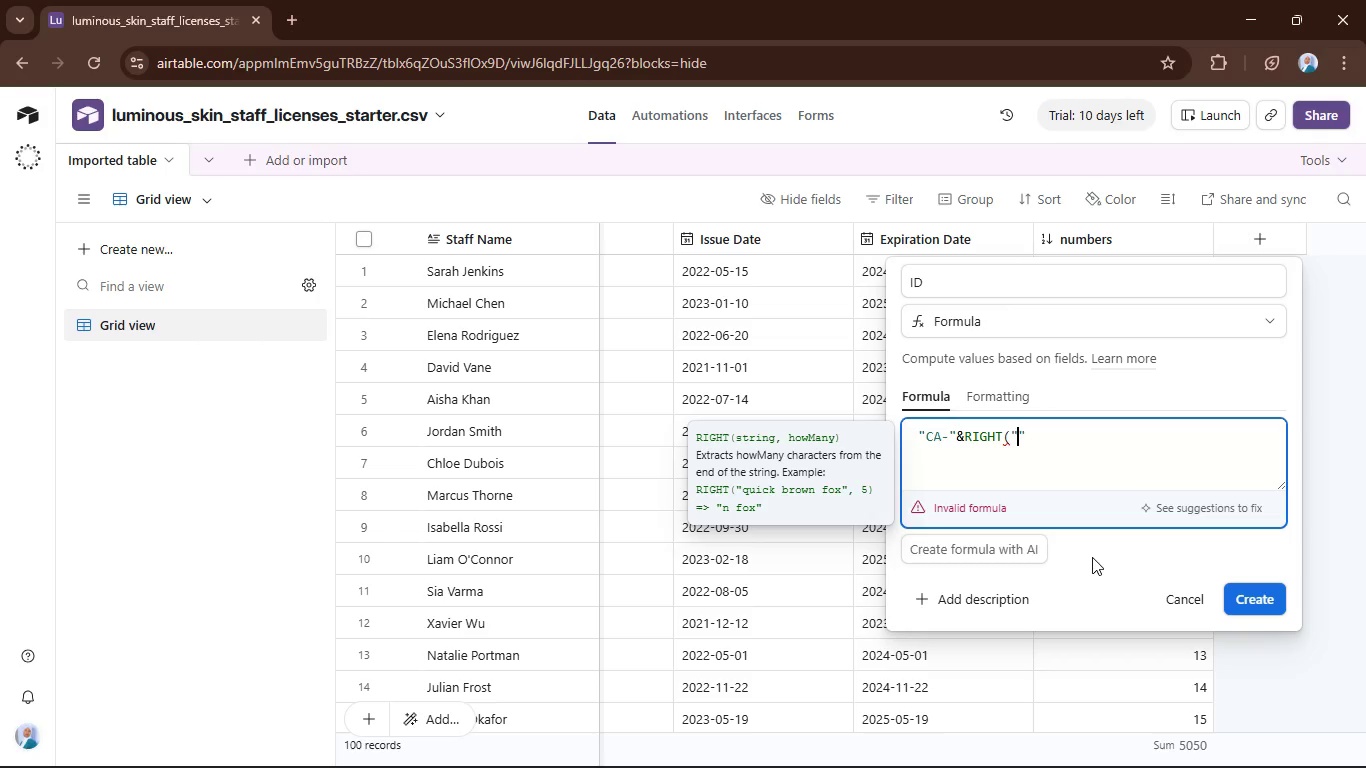 
key(Shift+Quote)
 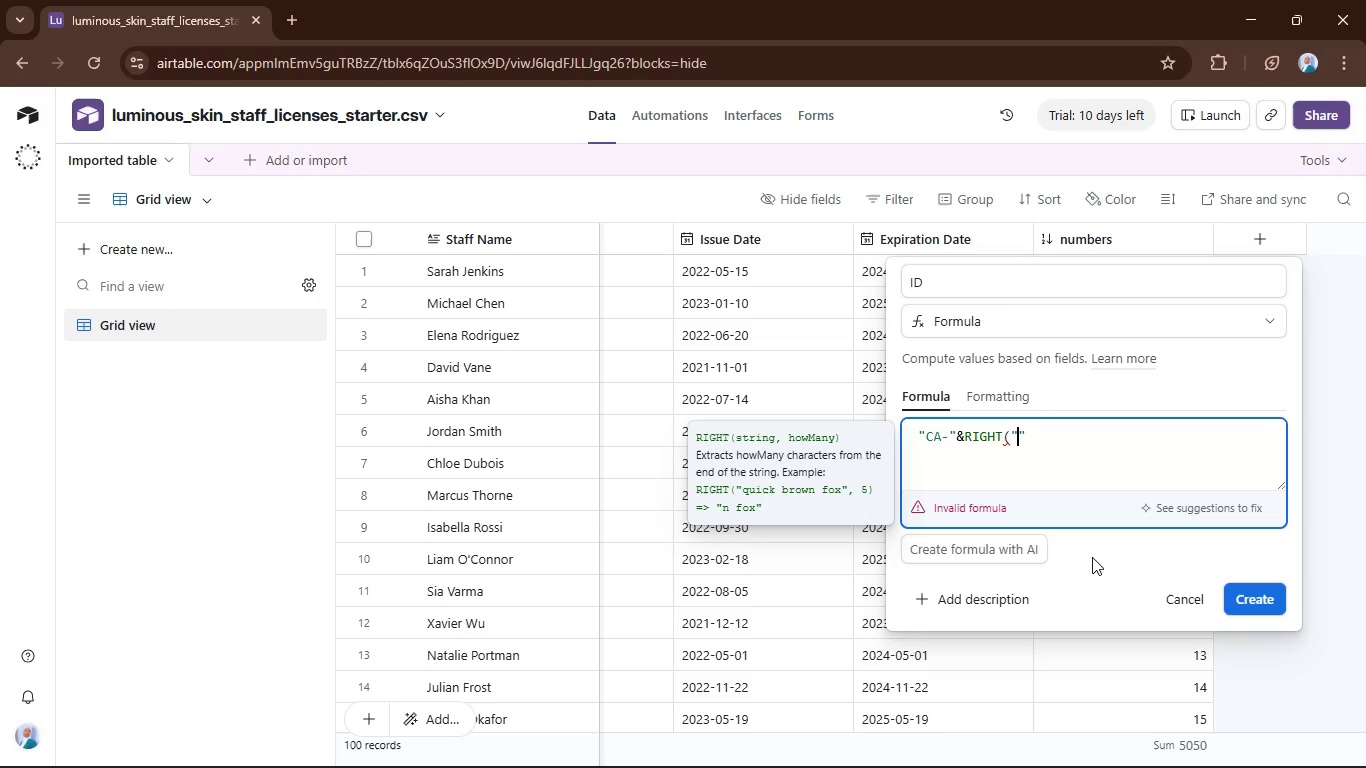 
key(ArrowLeft)
 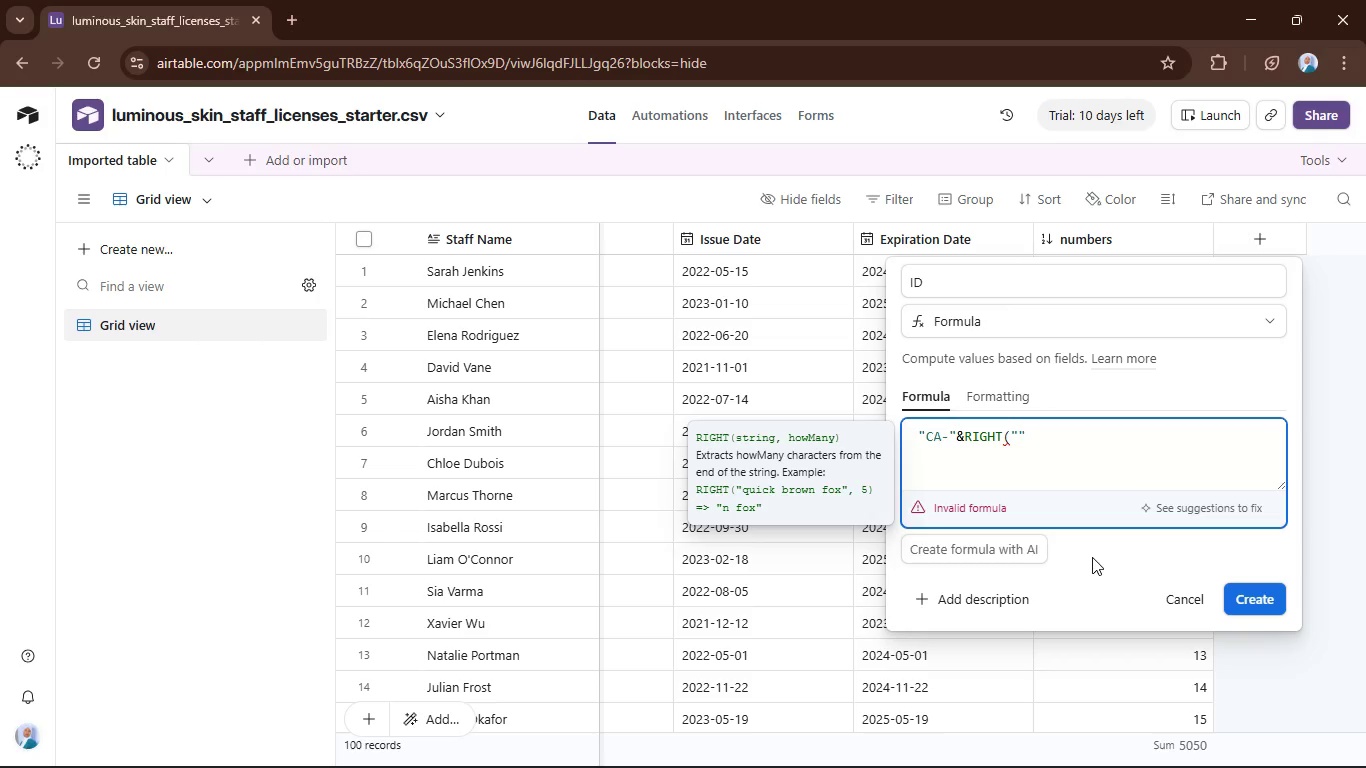 
type(000000)
 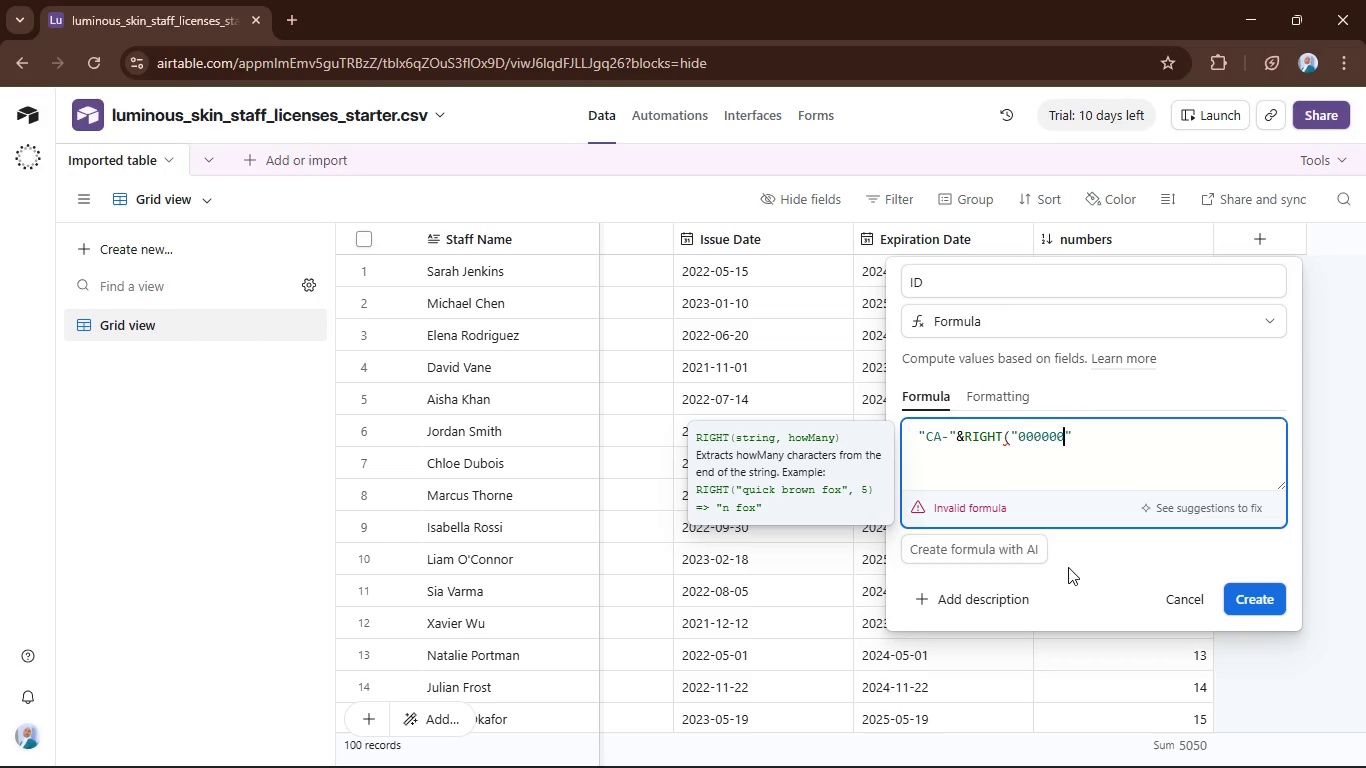 
key(ArrowRight)
 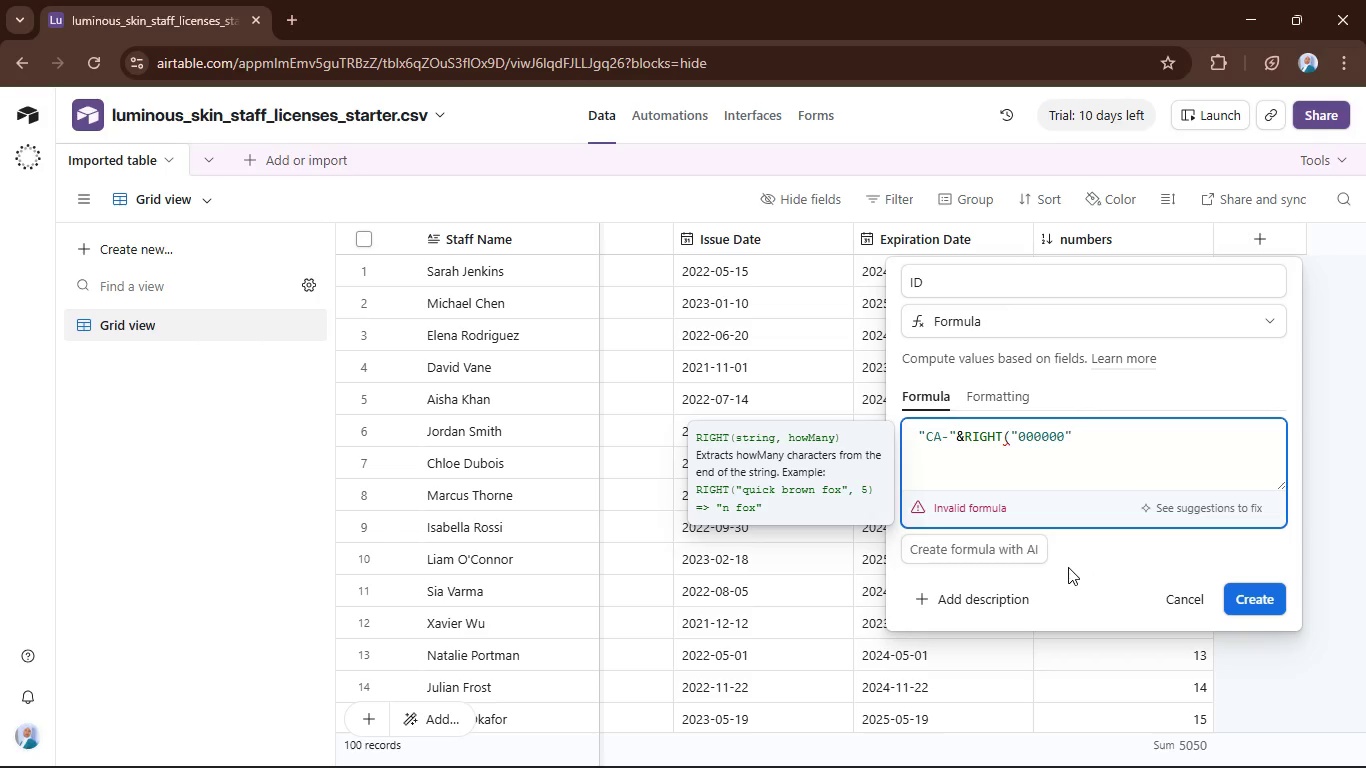 
key(Shift+7)
 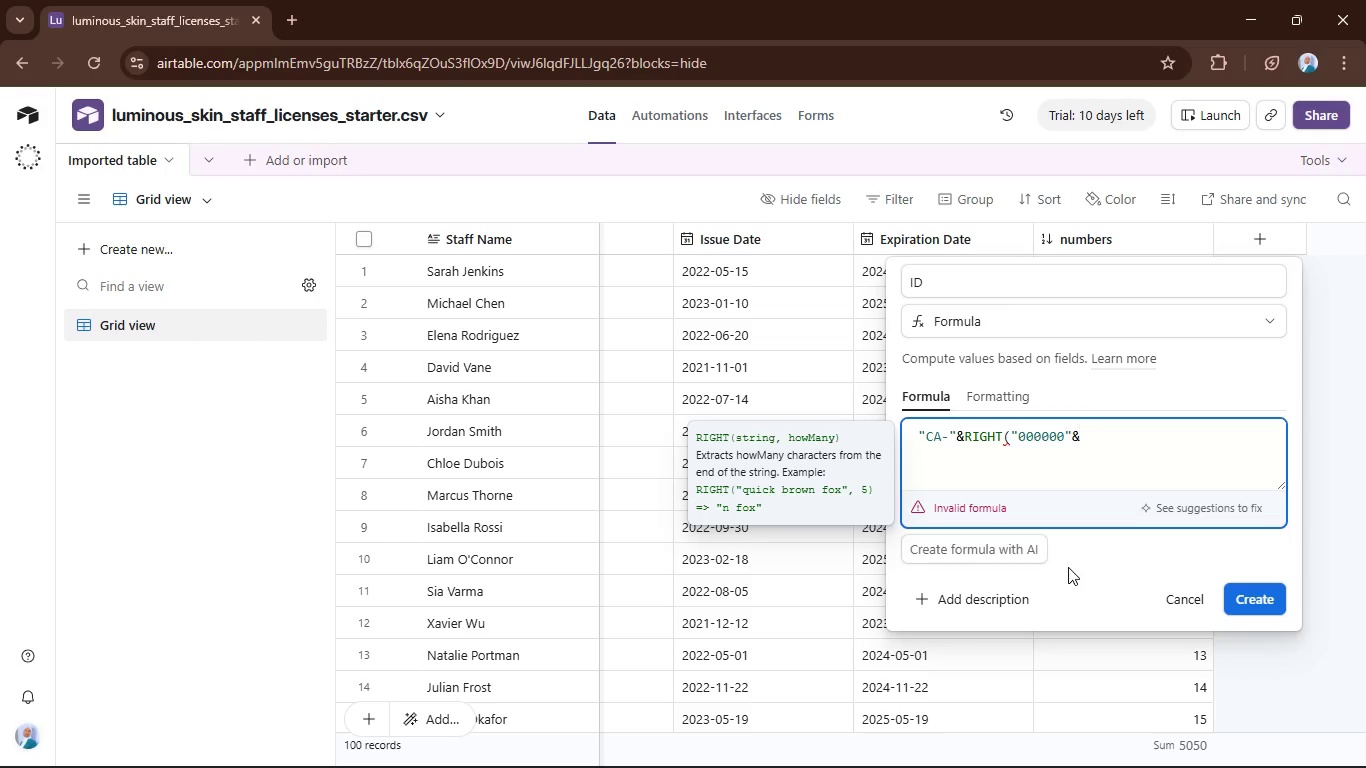 
key(ArrowLeft)
 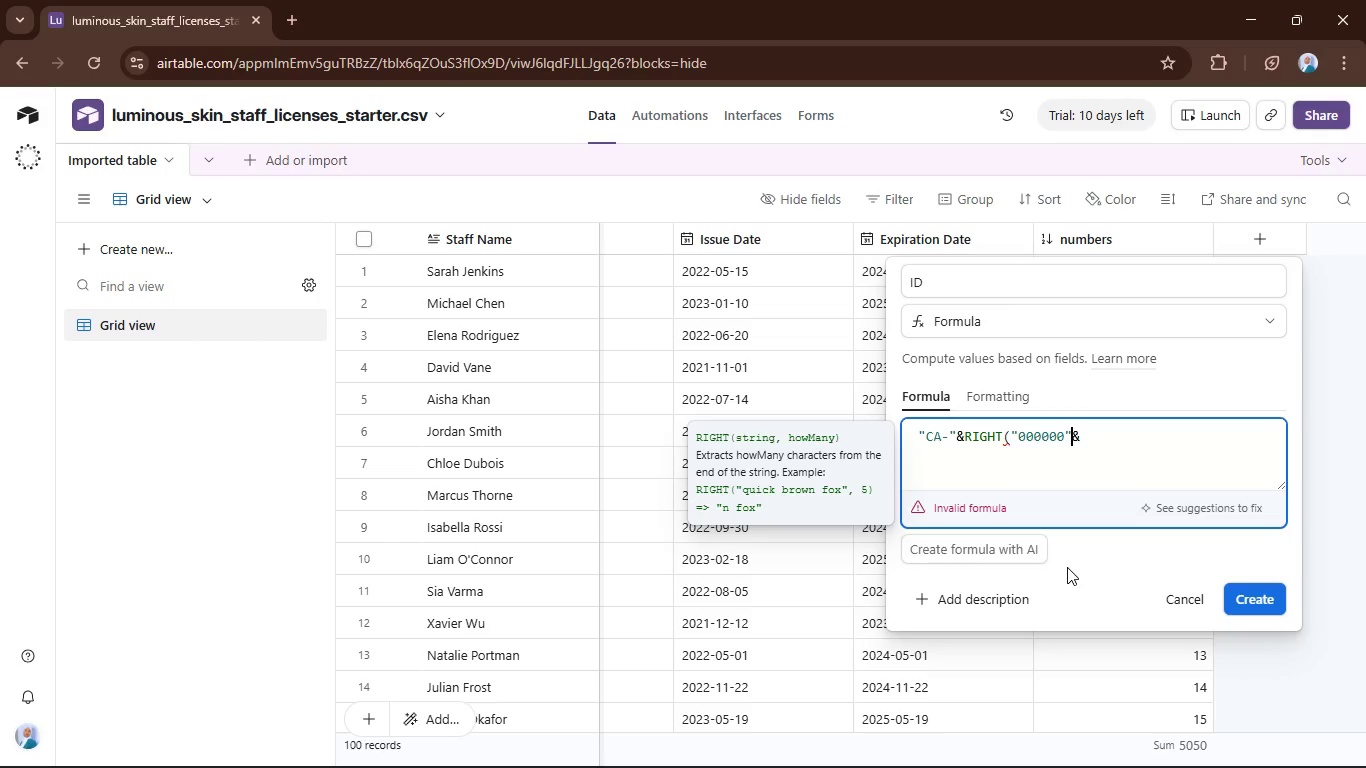 
key(ArrowLeft)
 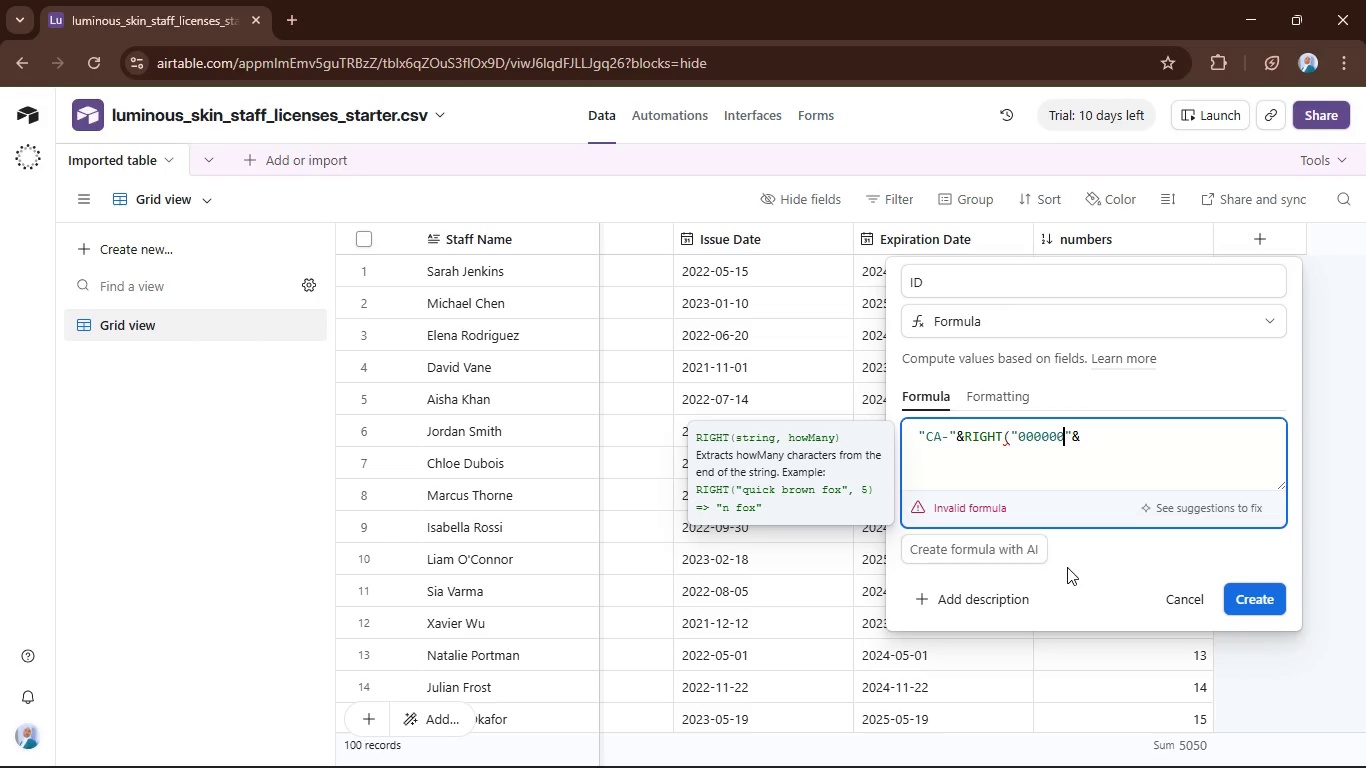 
key(ArrowLeft)
 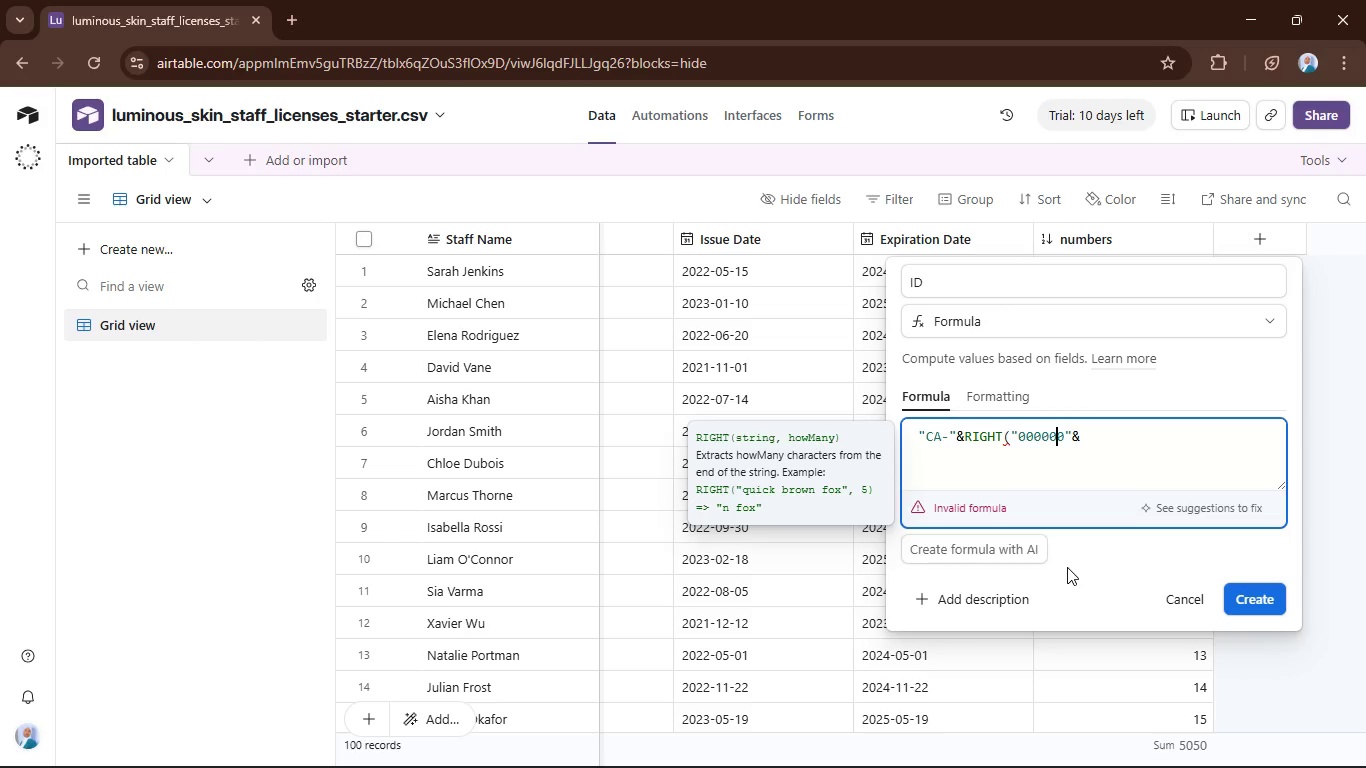 
key(ArrowRight)
 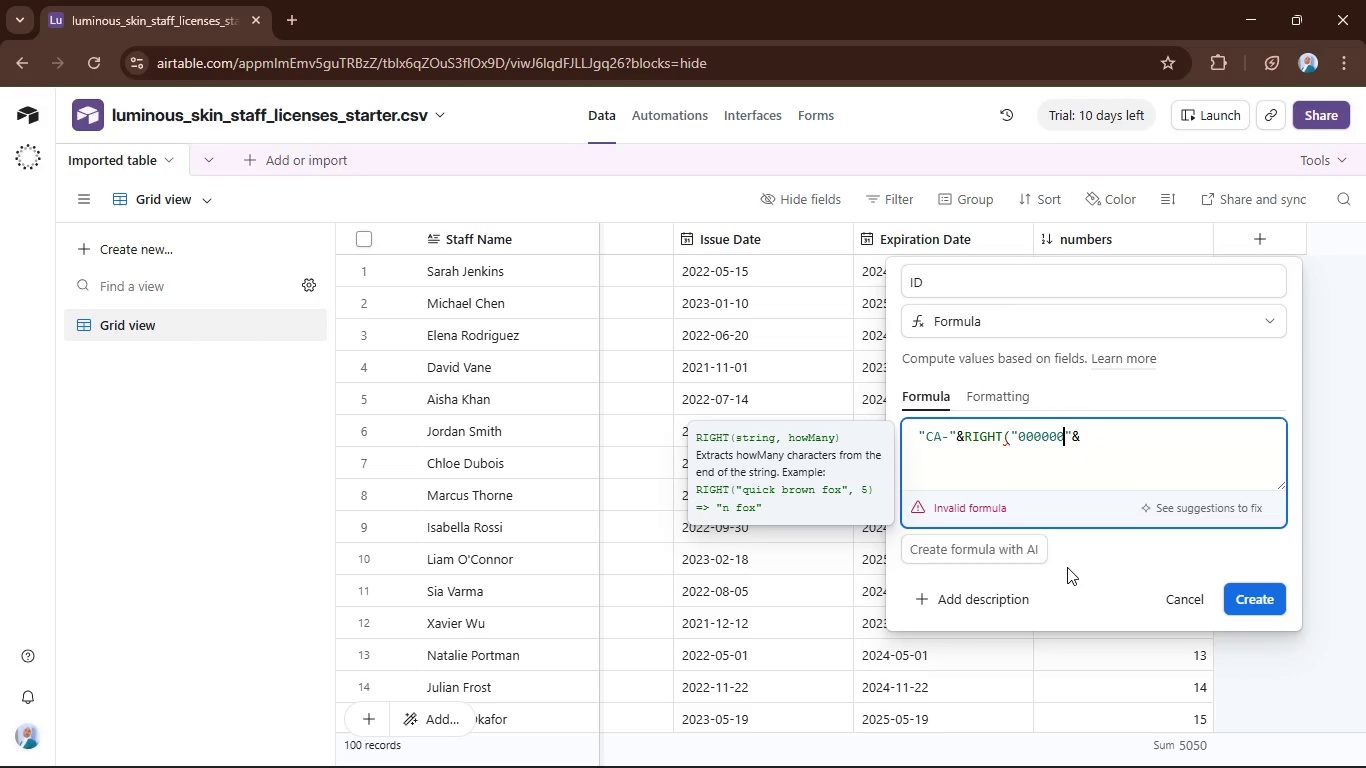 
key(Backspace)
 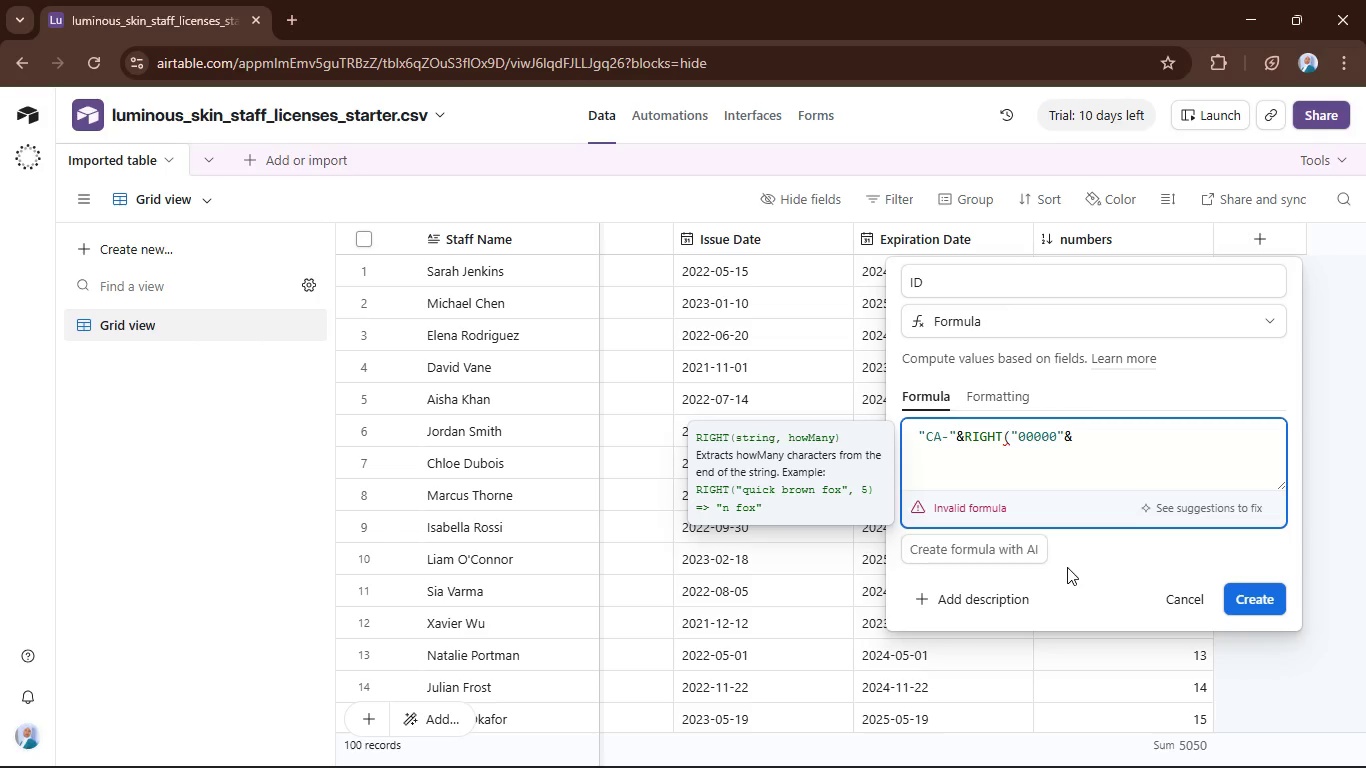 
key(ArrowRight)
 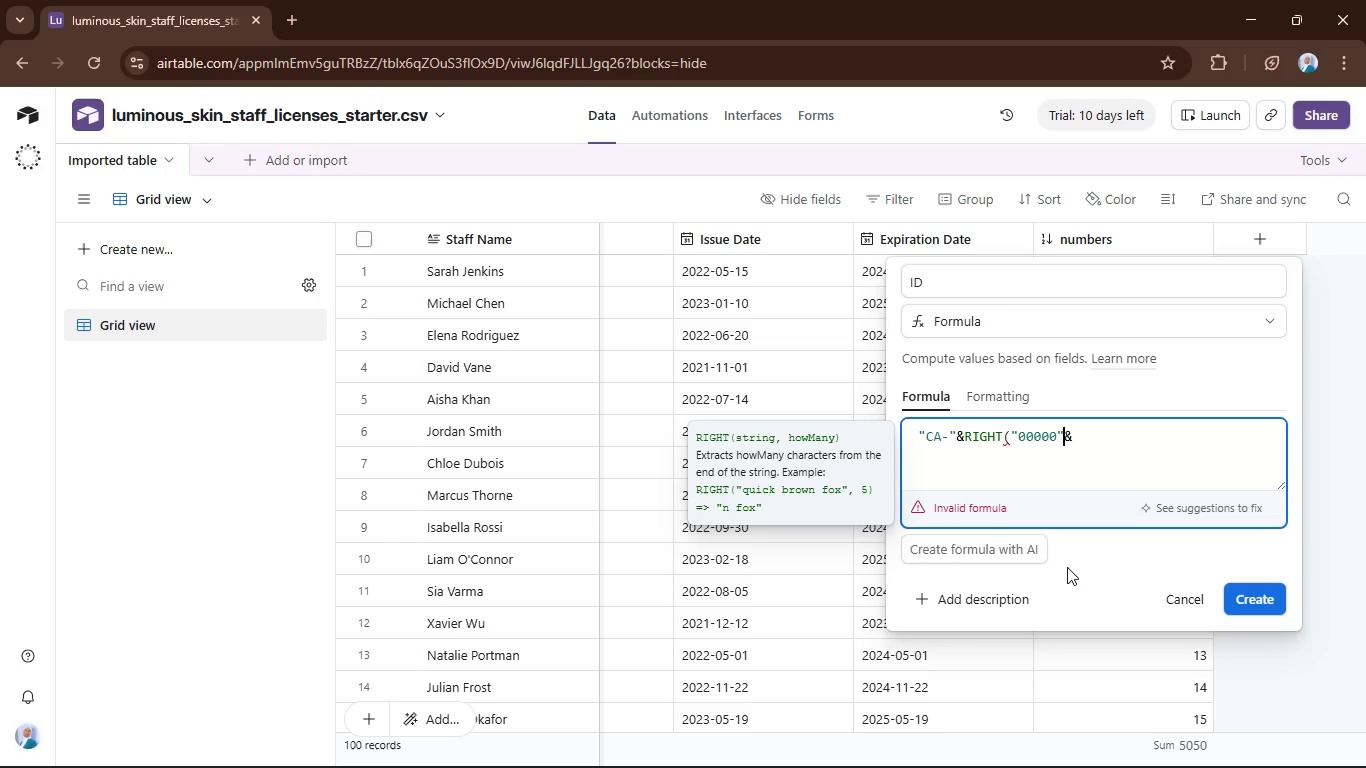 
key(ArrowRight)
 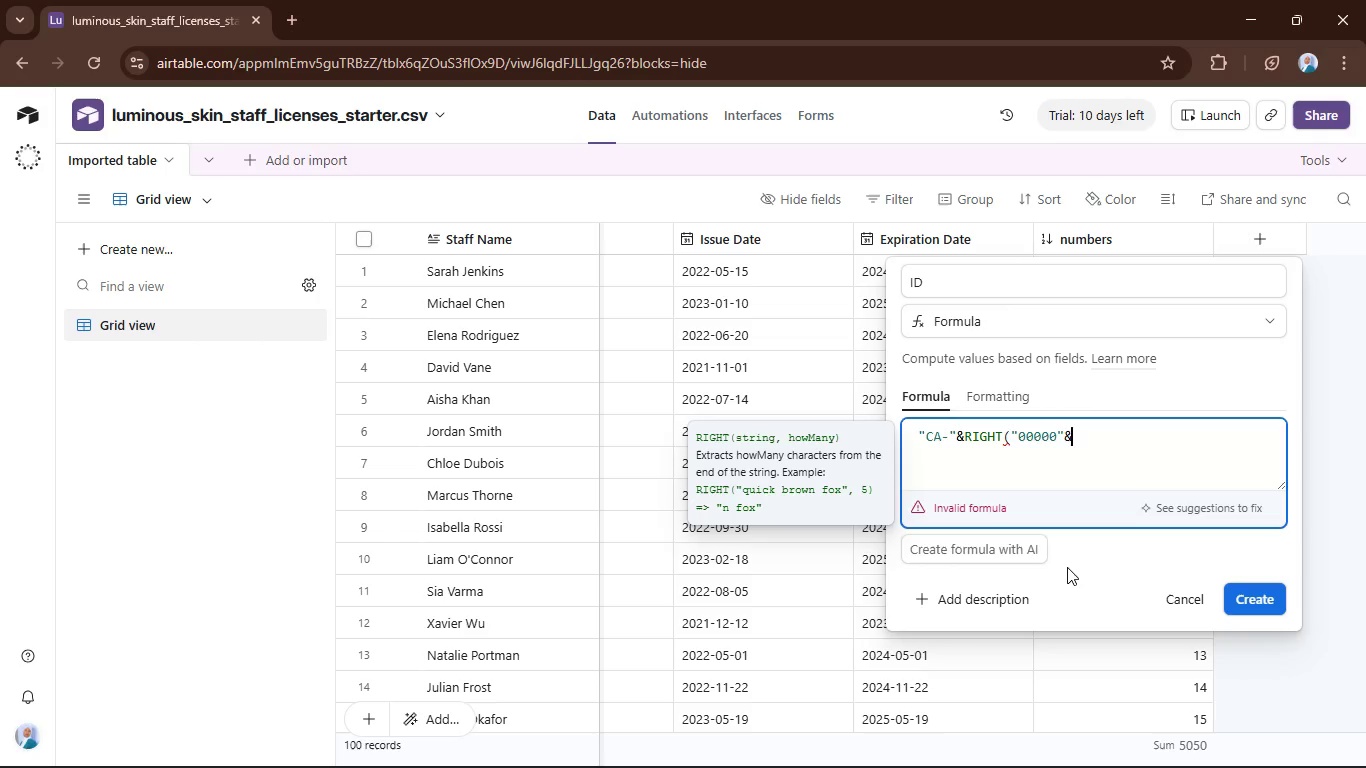 
key(Shift+BracketLeft)
 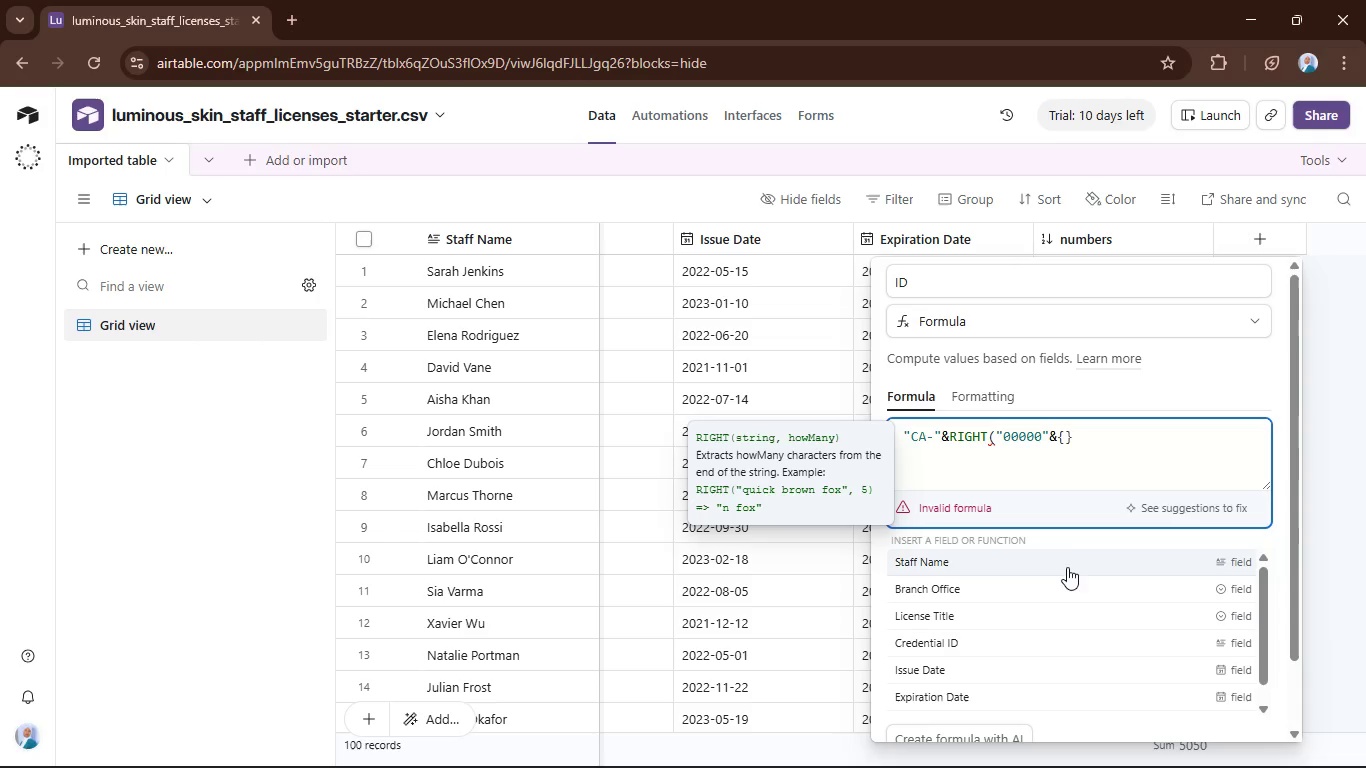 
type(Id)
key(Backspace)
key(Backspace)
type(num)
 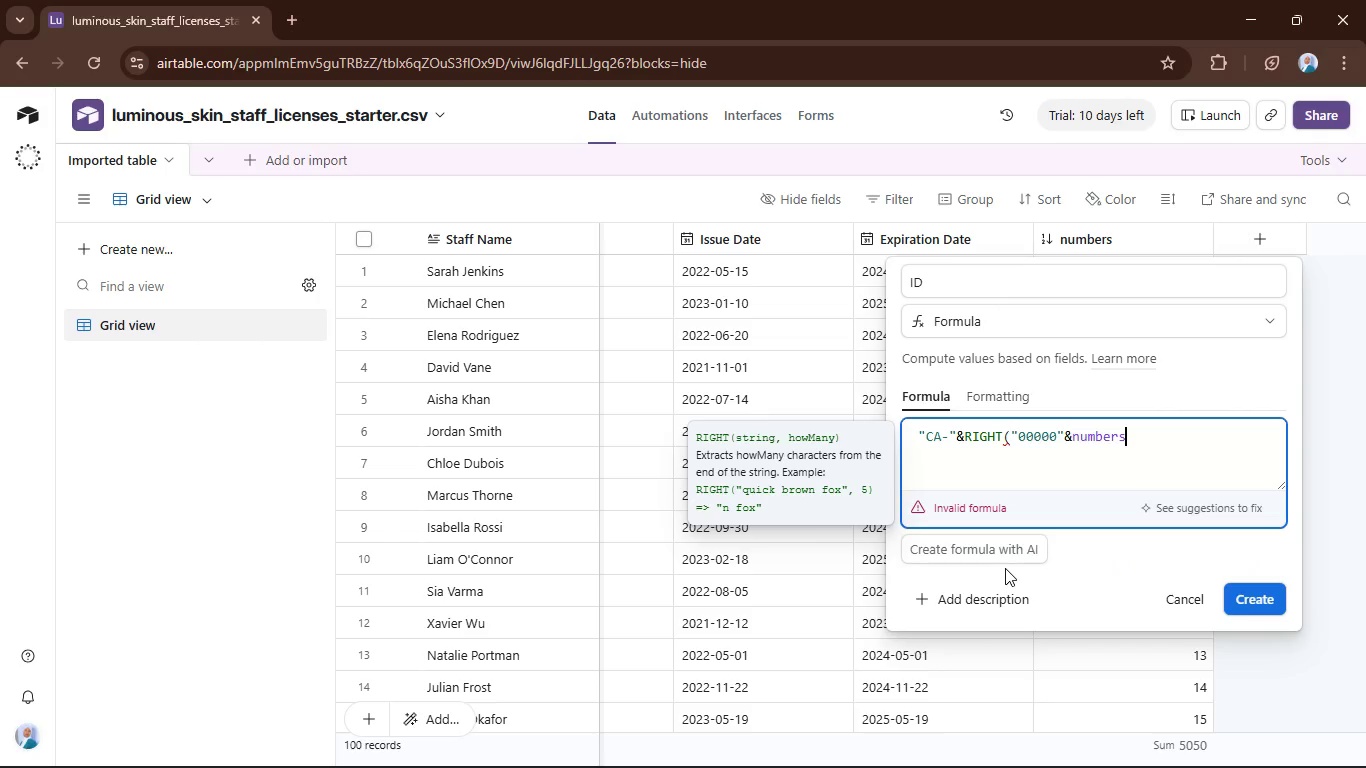 
key(ArrowRight)
 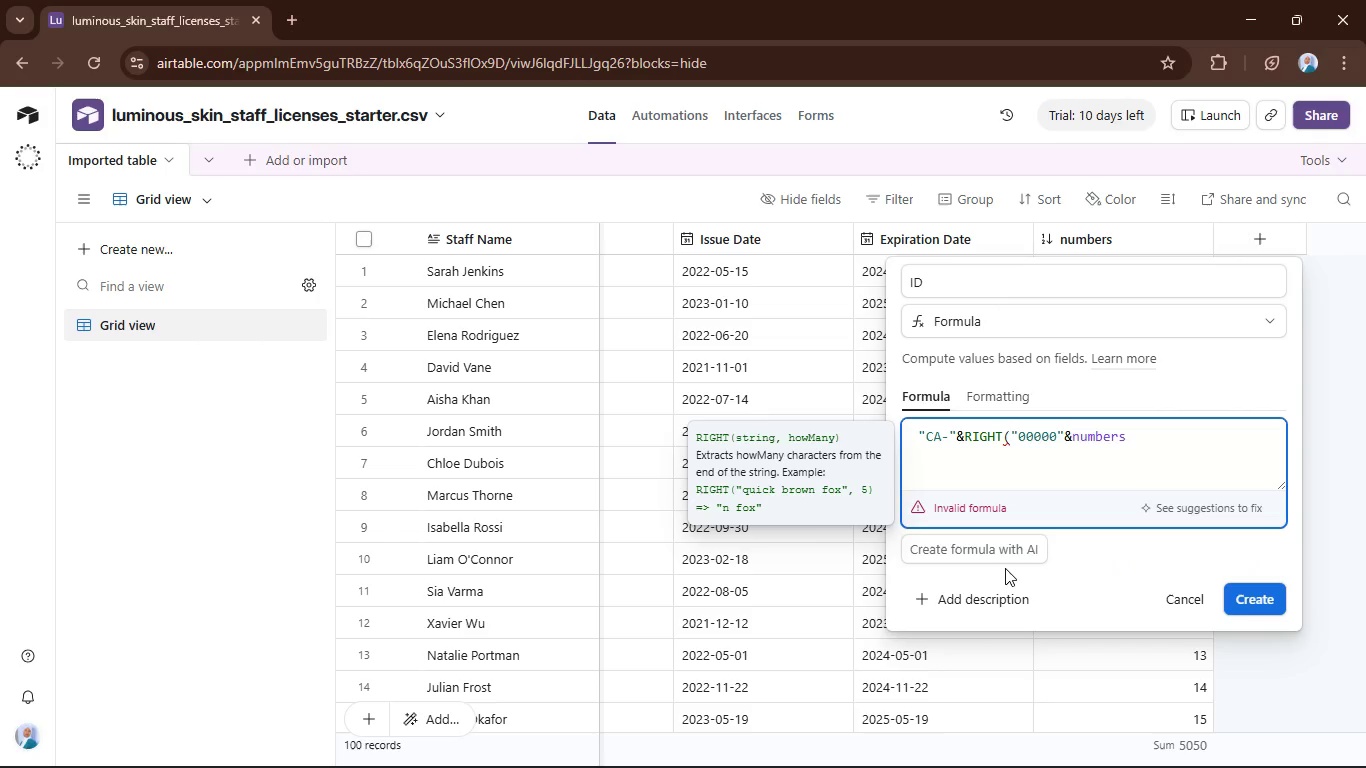 
hold_key(key=ArrowLeft, duration=0.59)
 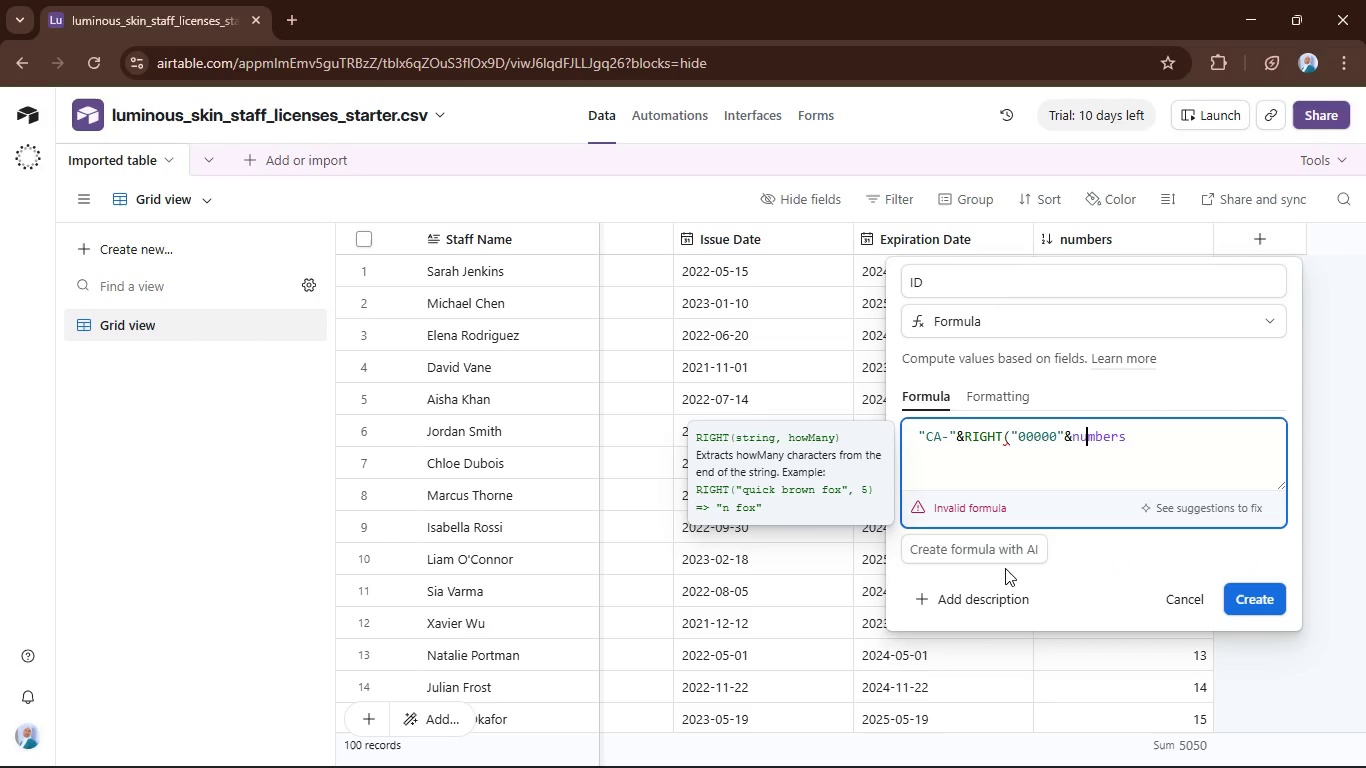 
key(ArrowLeft)
 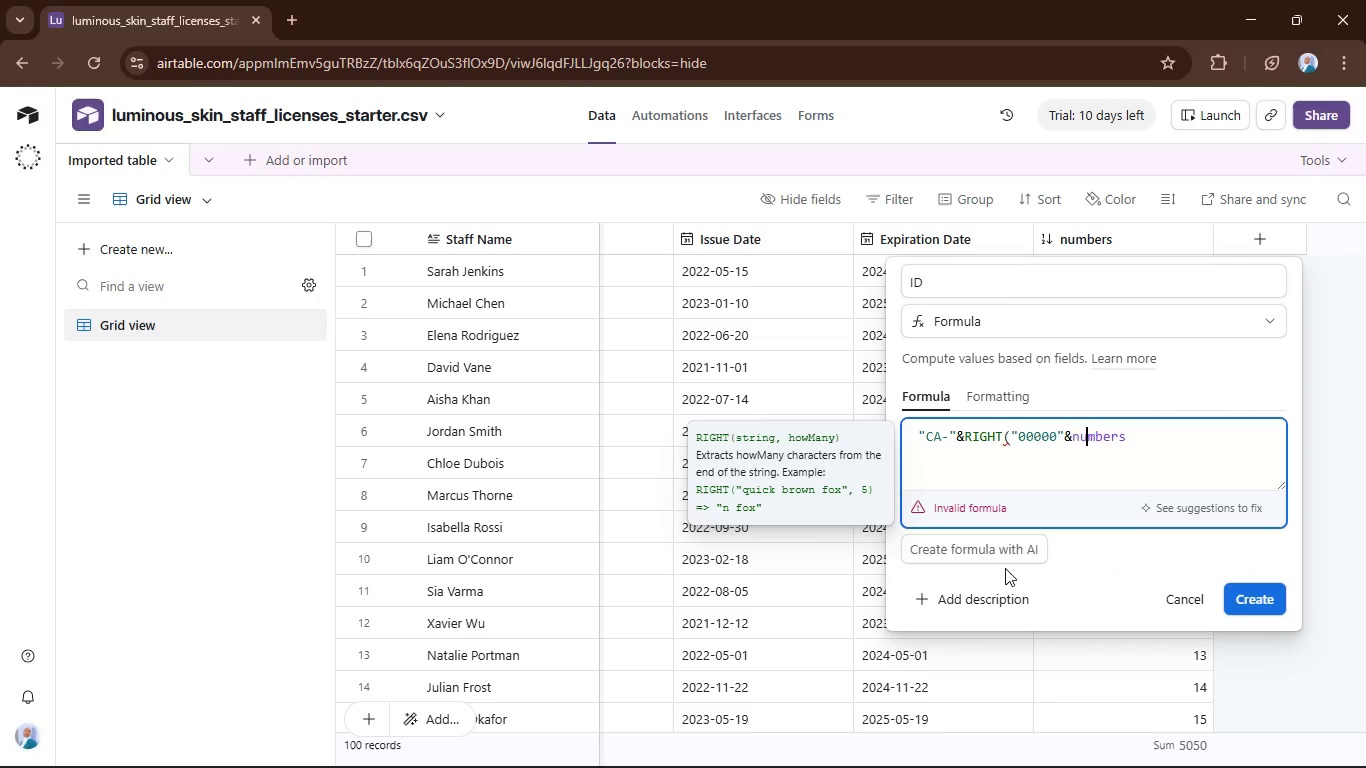 
key(ArrowLeft)
 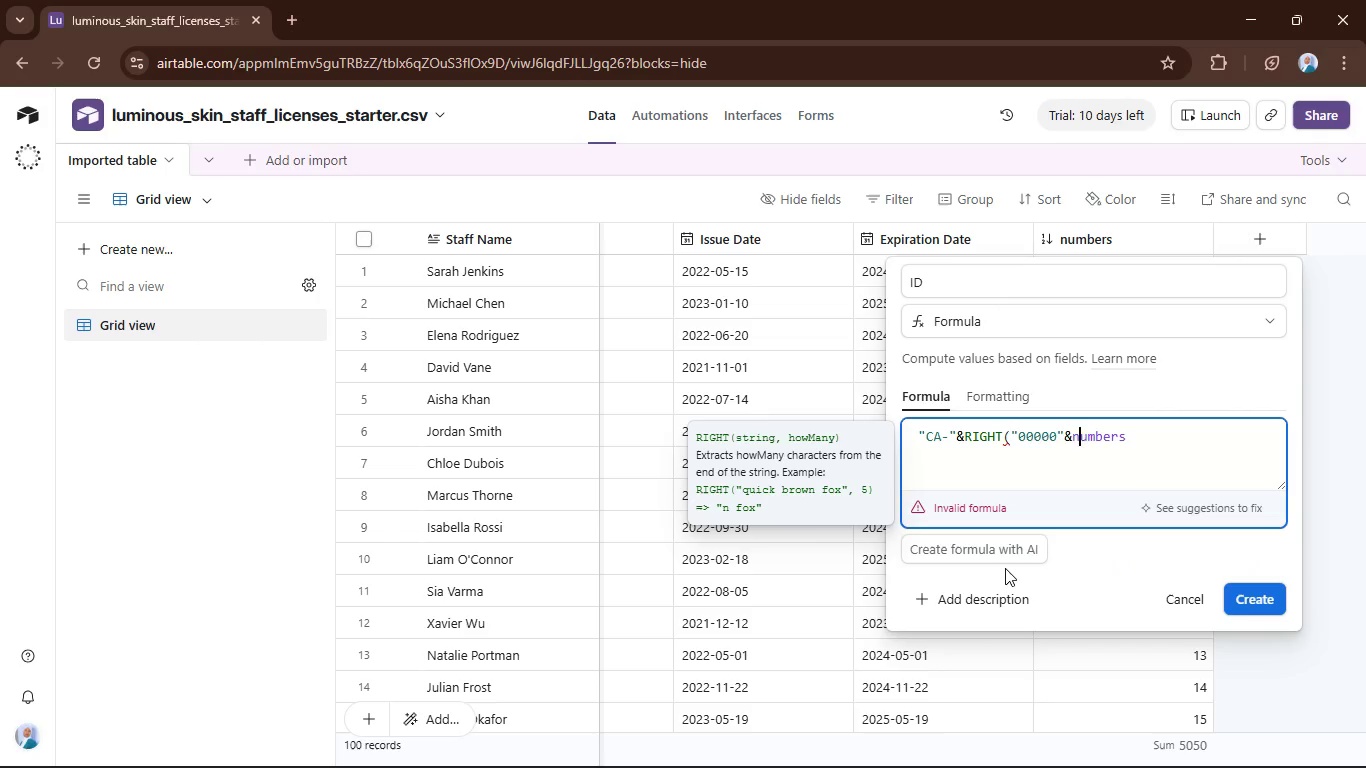 
key(ArrowLeft)
 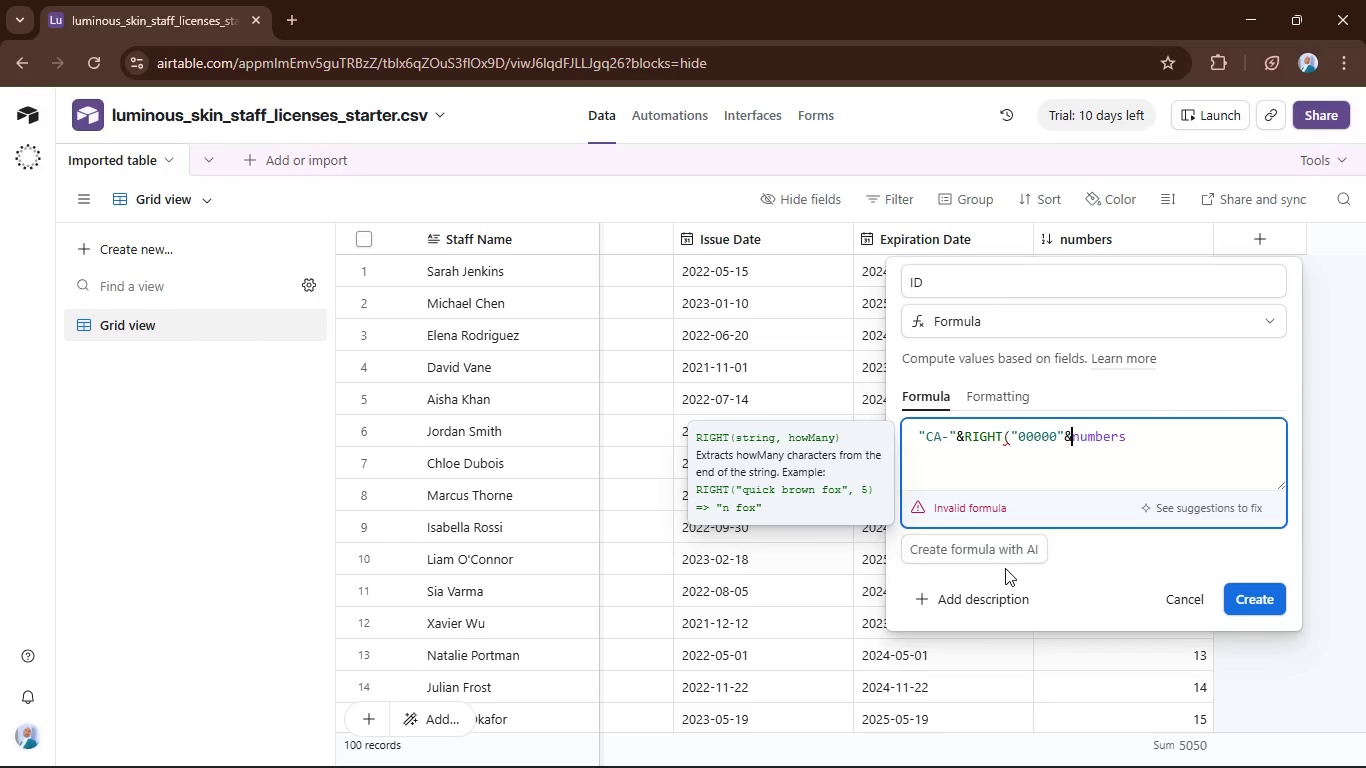 
key(ArrowLeft)
 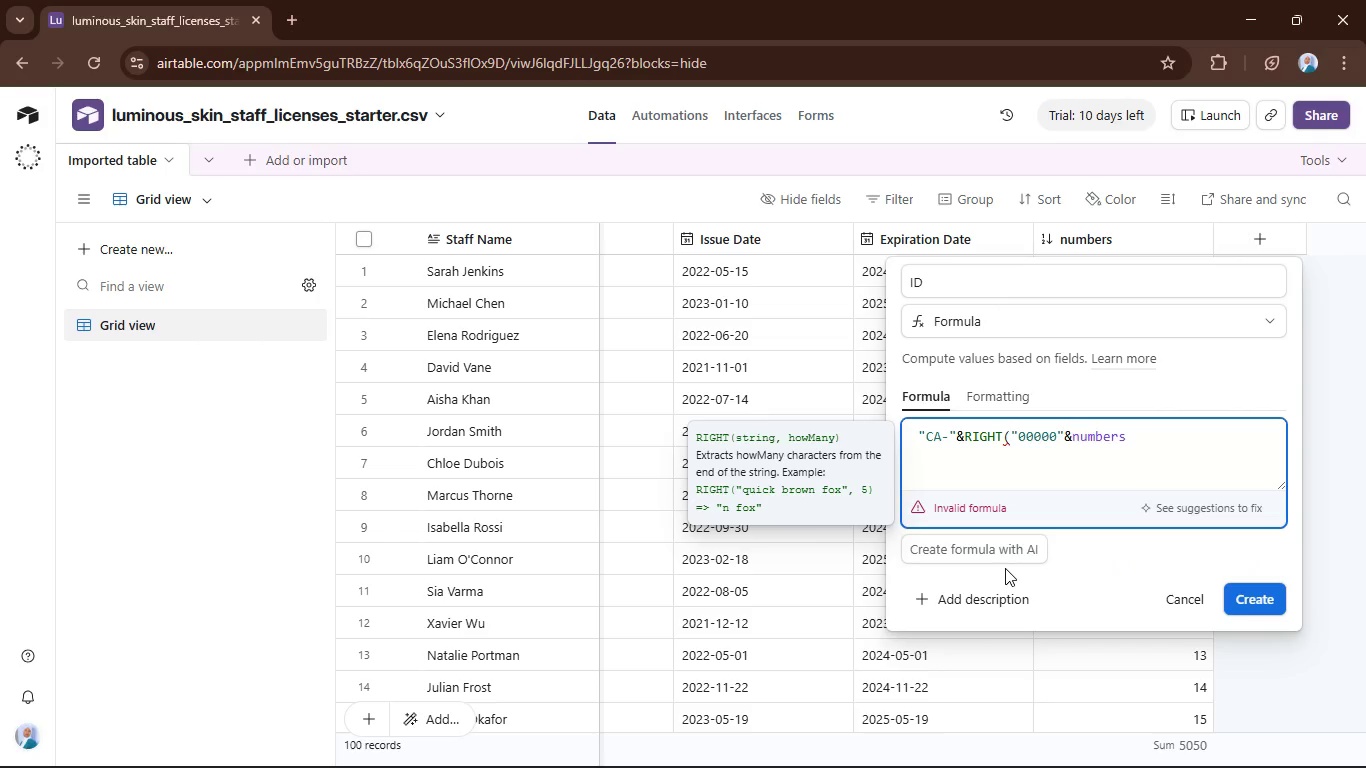 
key(ArrowRight)
 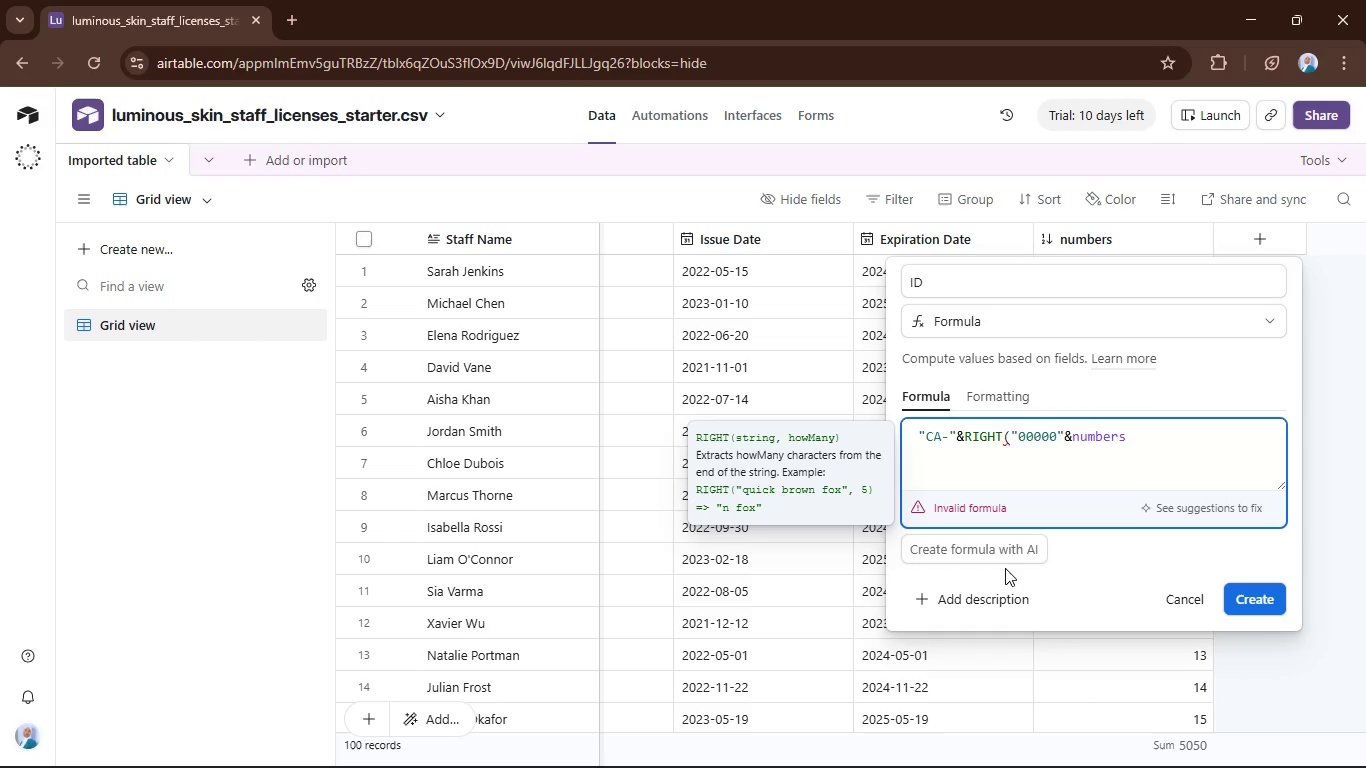 
key(Shift+BracketLeft)
 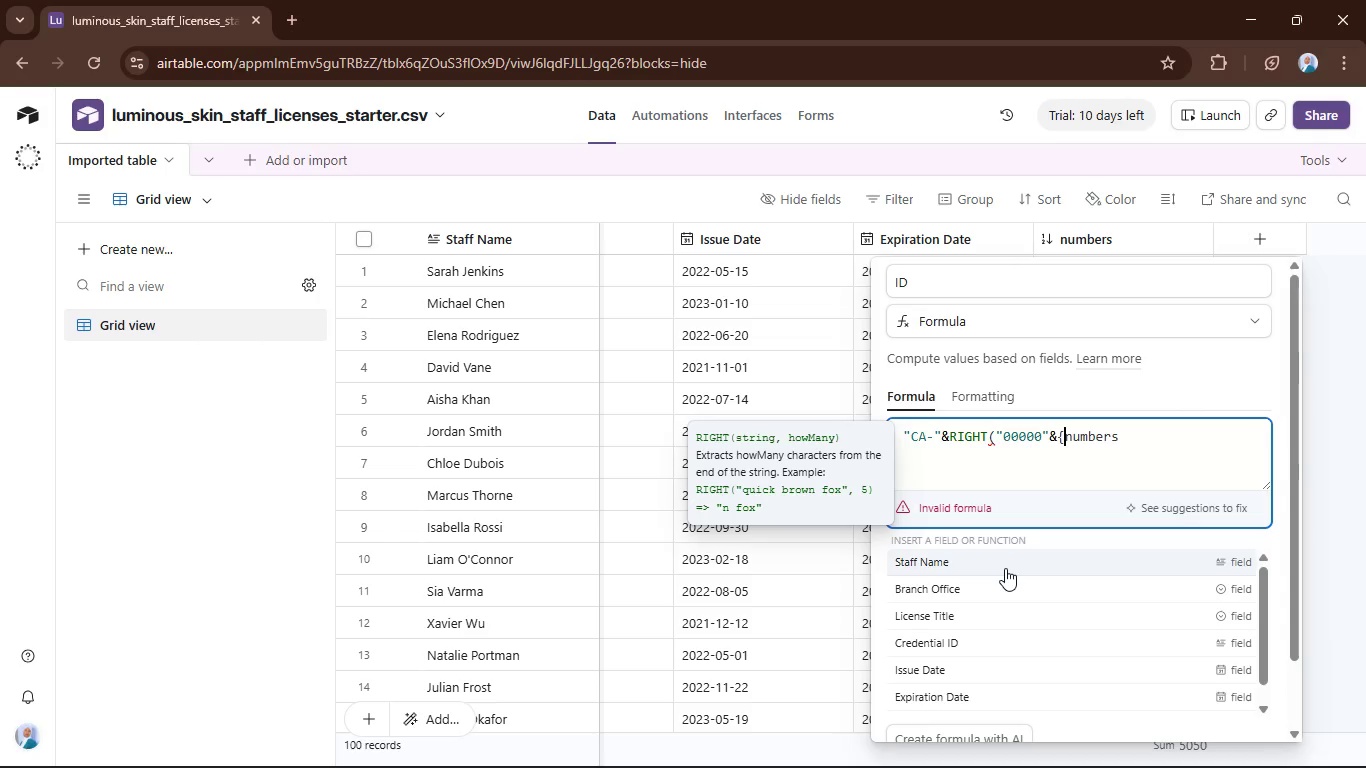 
key(ArrowRight)
 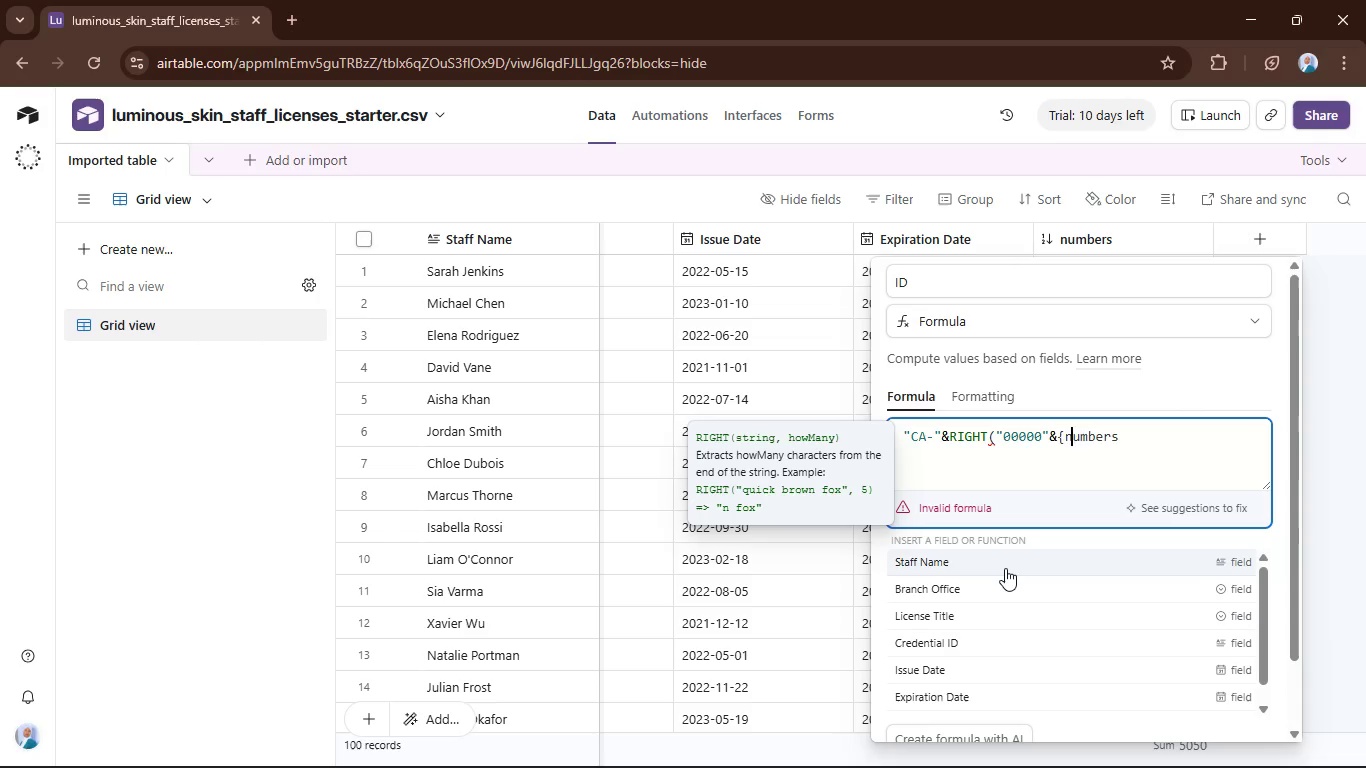 
key(ArrowRight)
 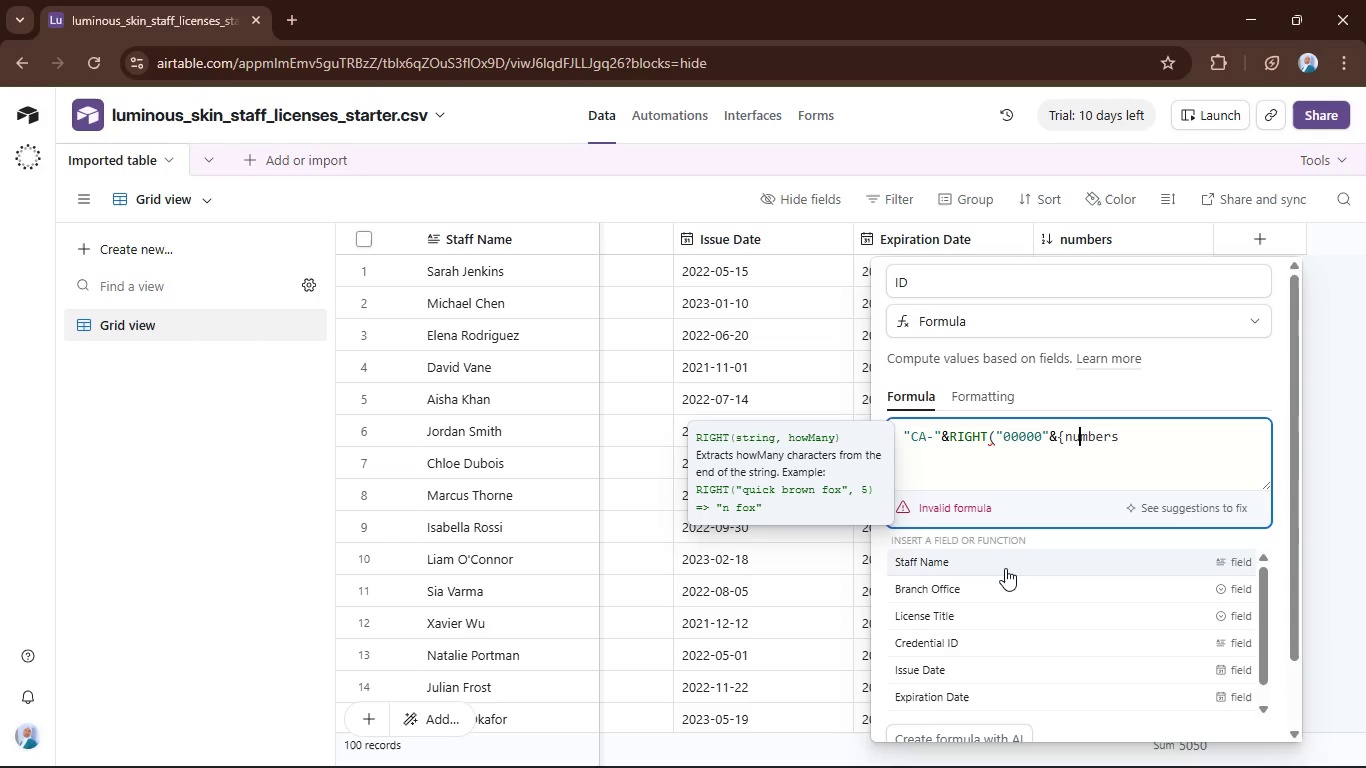 
key(ArrowRight)
 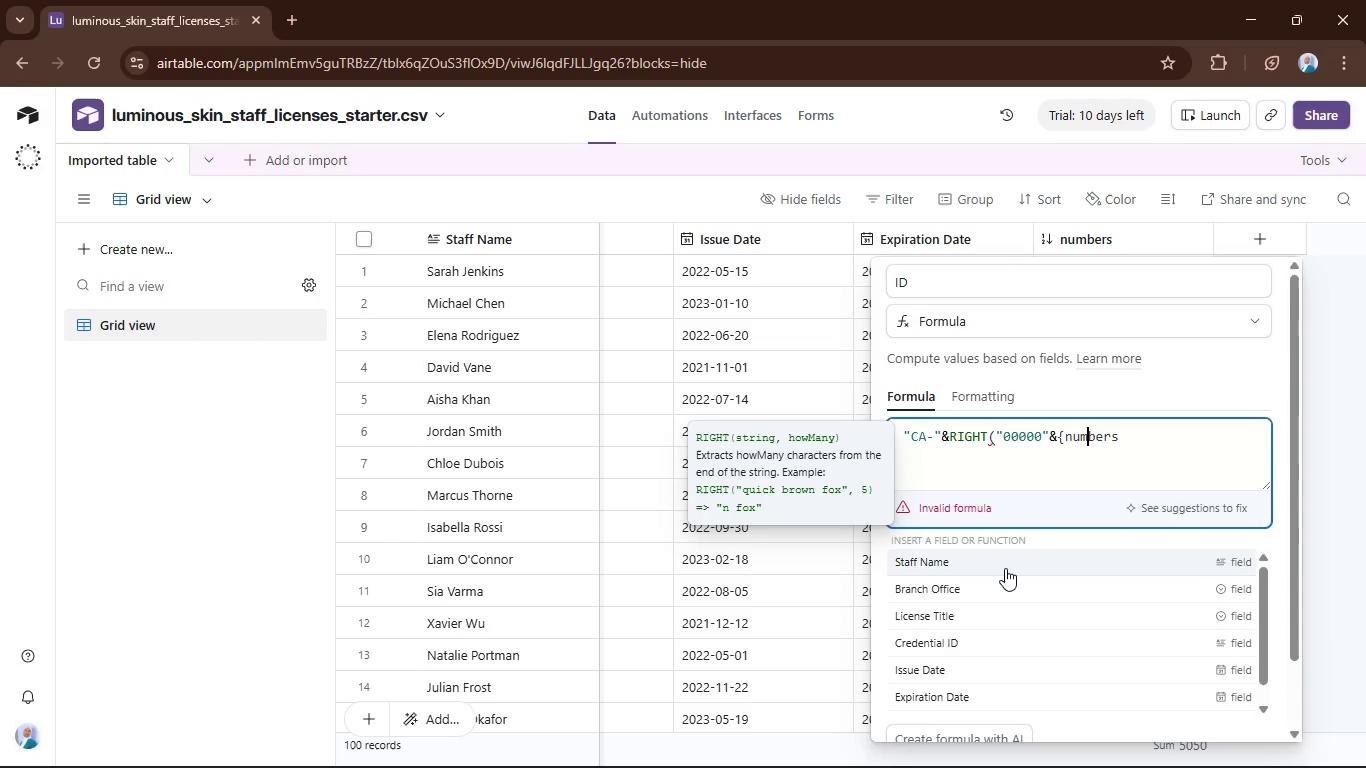 
key(ArrowRight)
 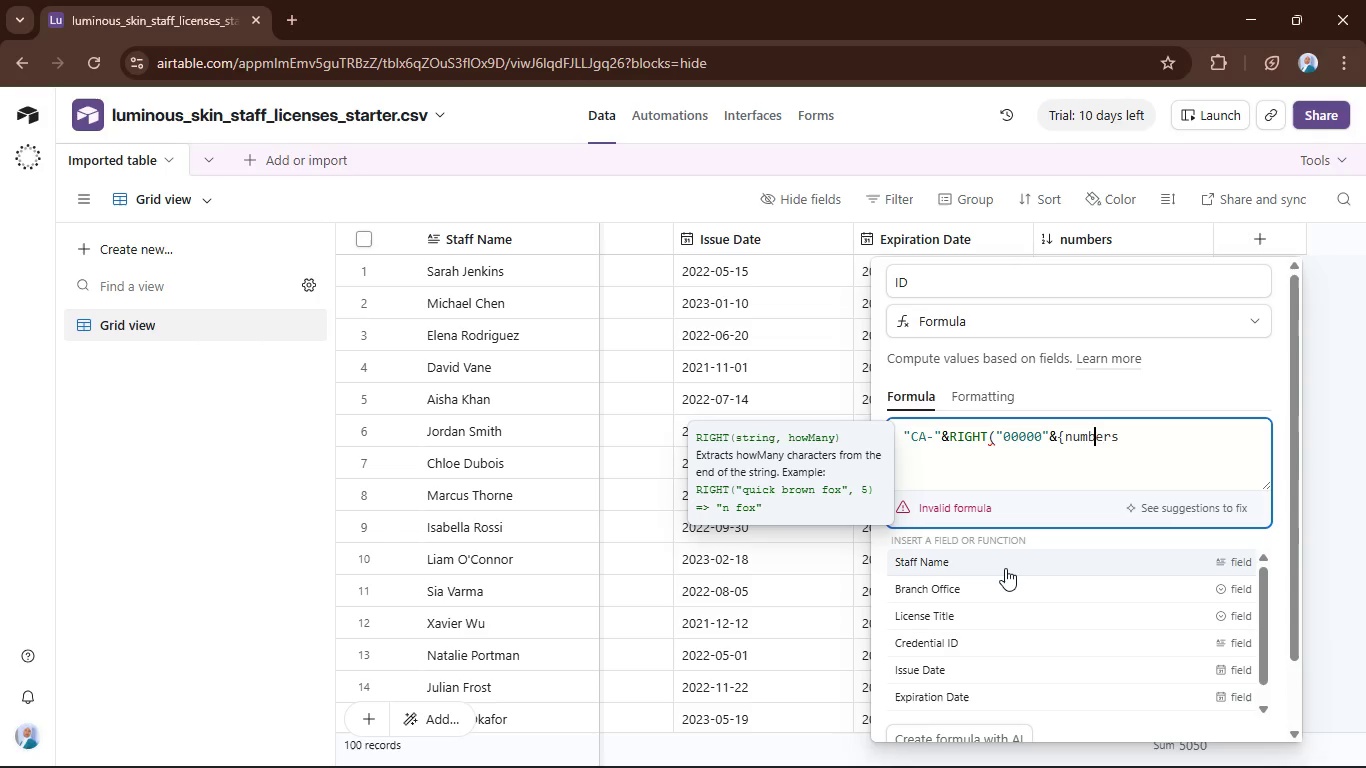 
key(ArrowRight)
 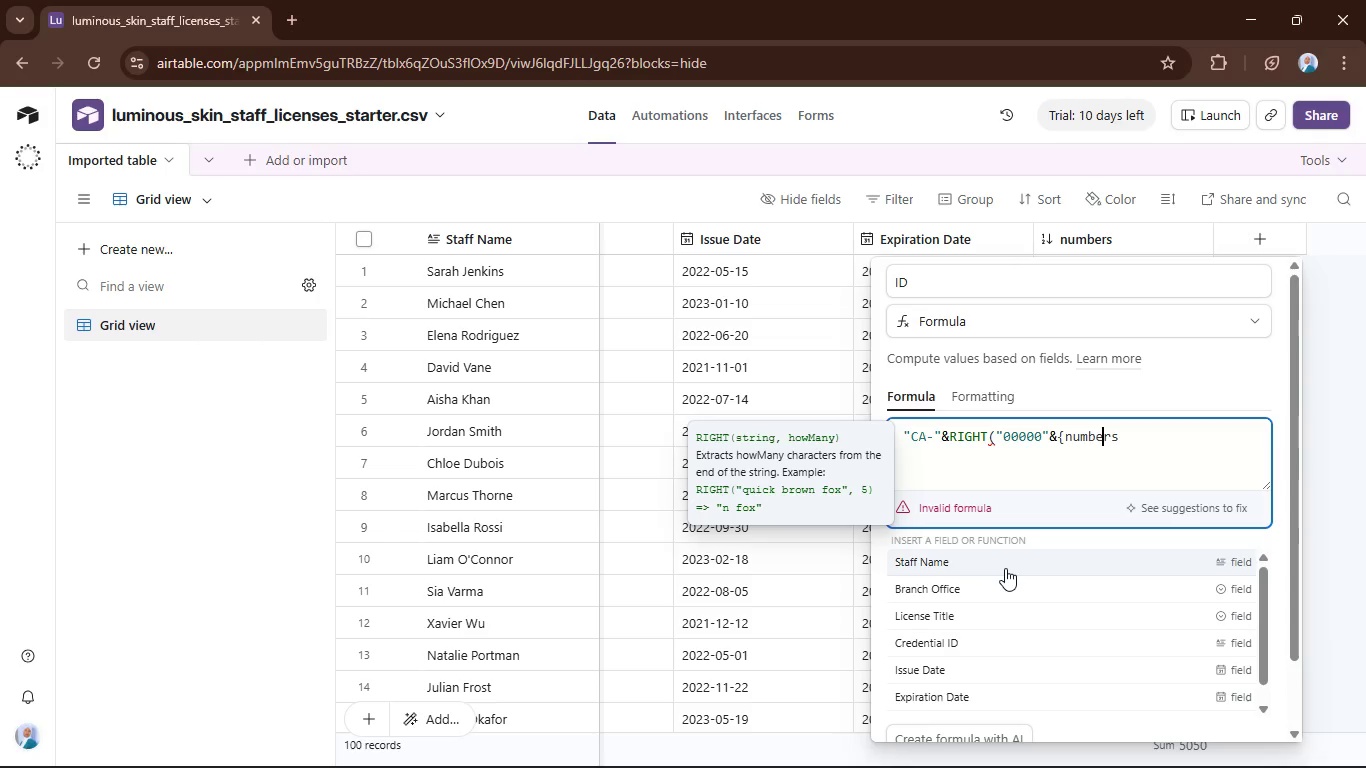 
key(ArrowRight)
 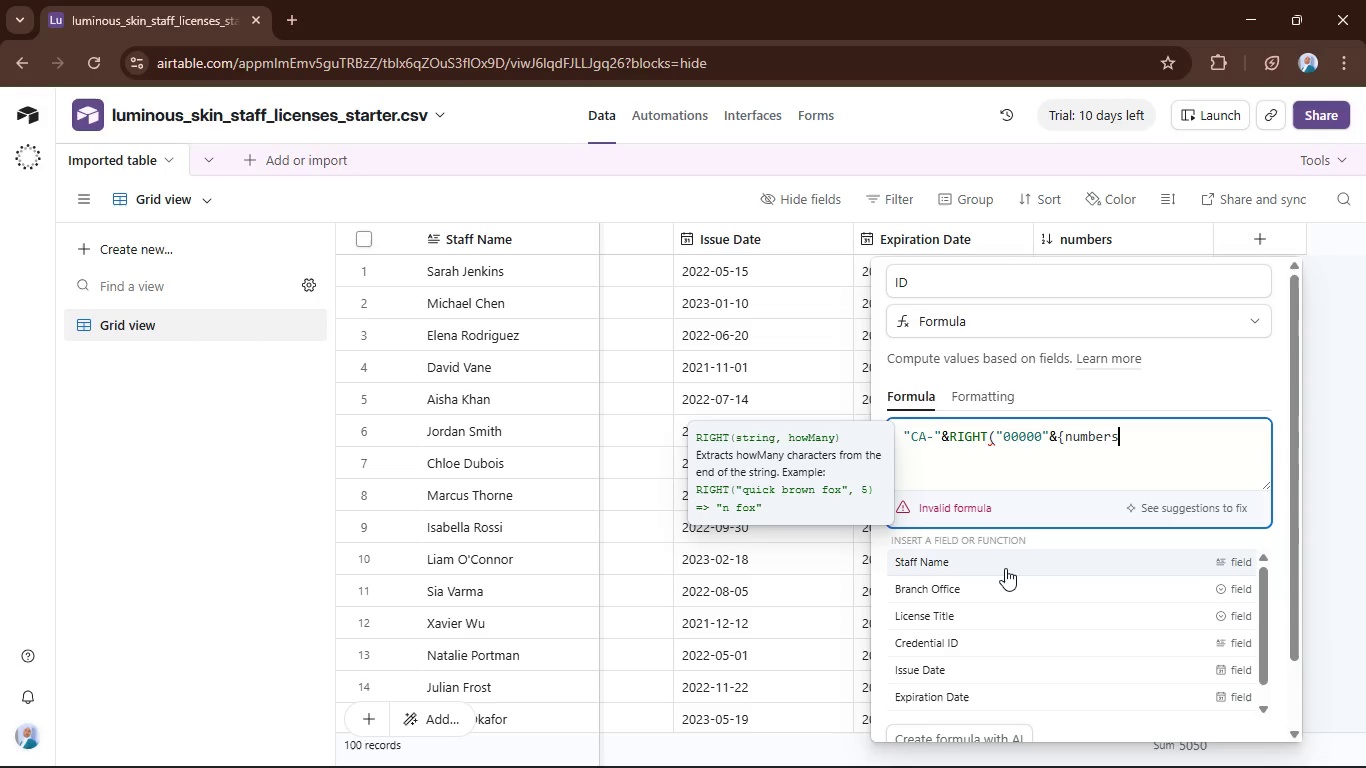 
key(ArrowRight)
 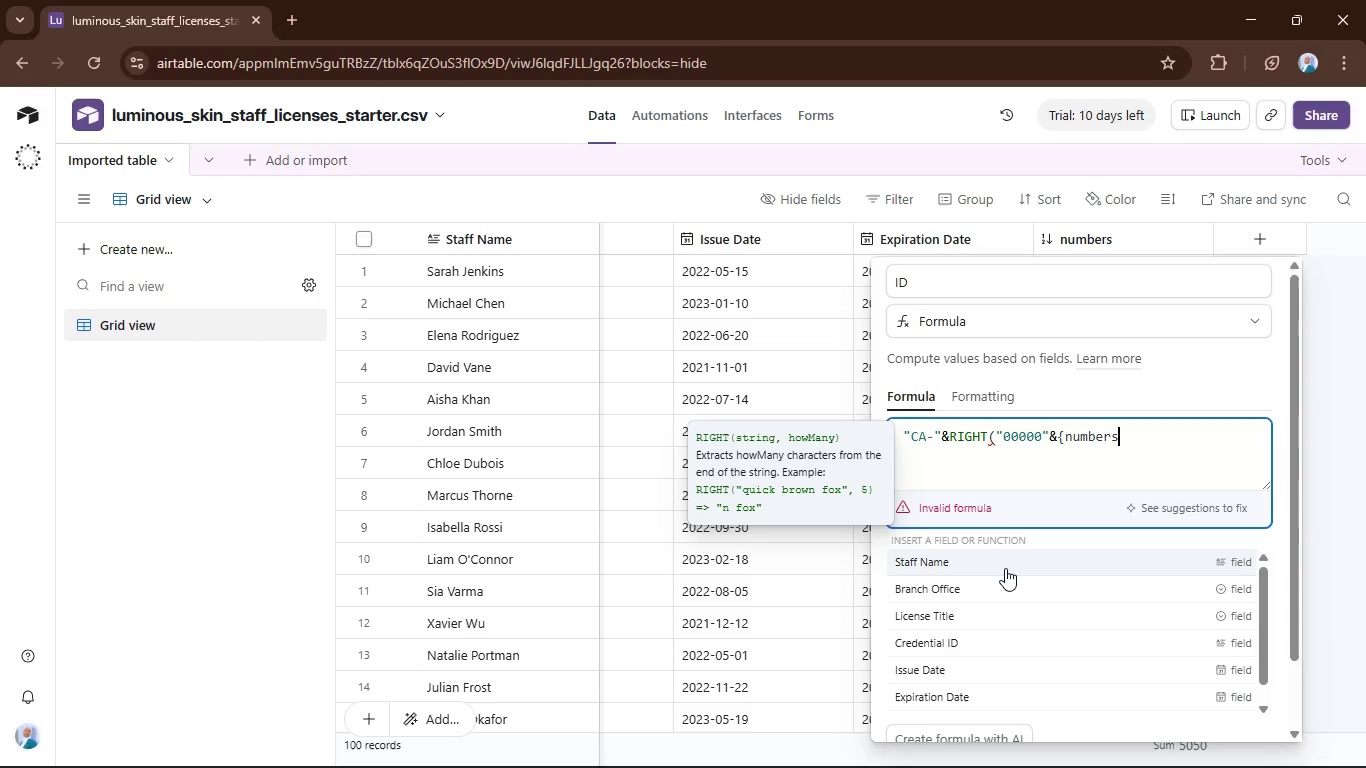 
hold_key(key=ShiftRight, duration=0.44)
 